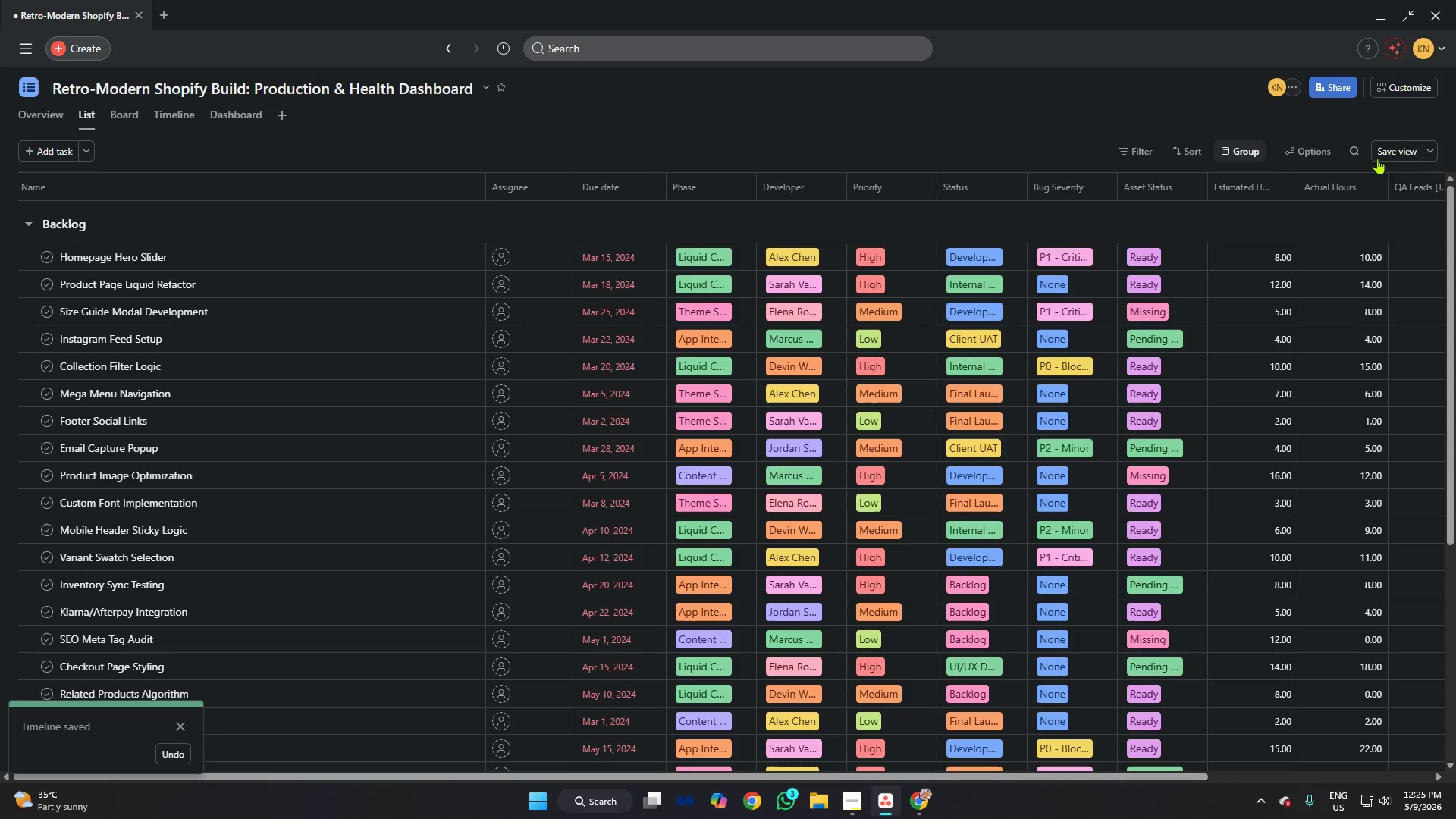 
left_click([1393, 151])
 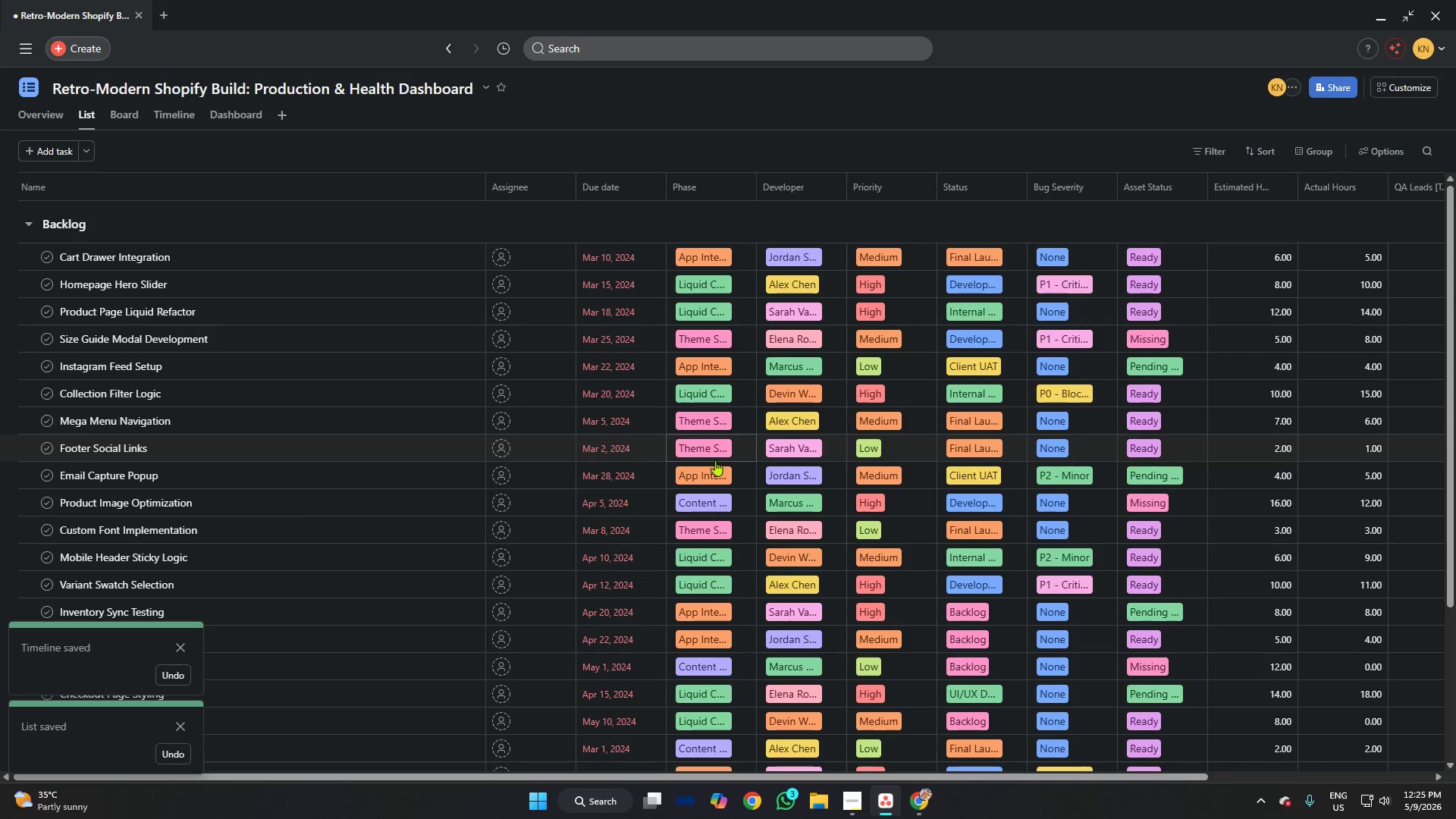 
left_click([177, 639])
 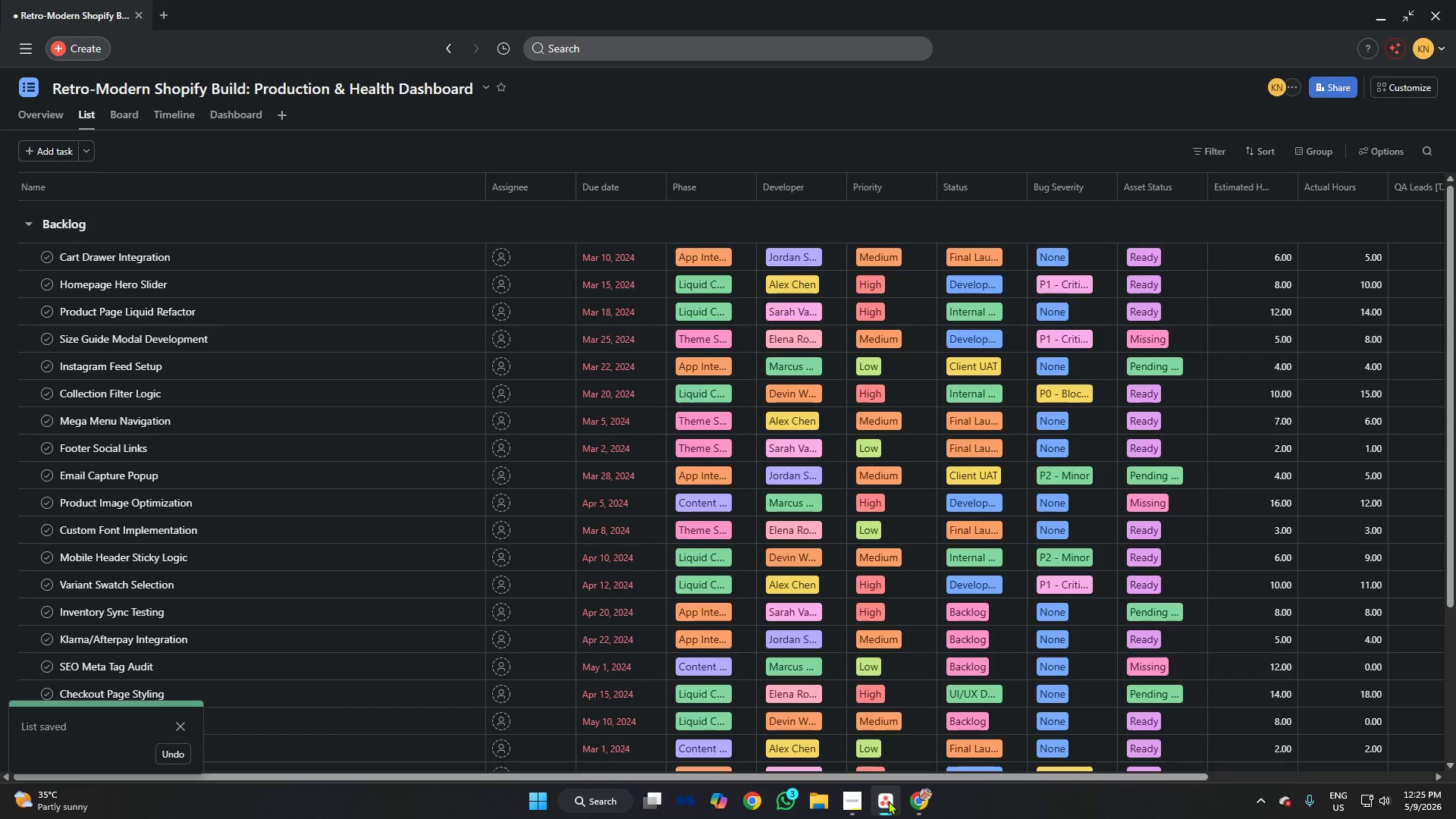 
key(Meta+Shift+S)
 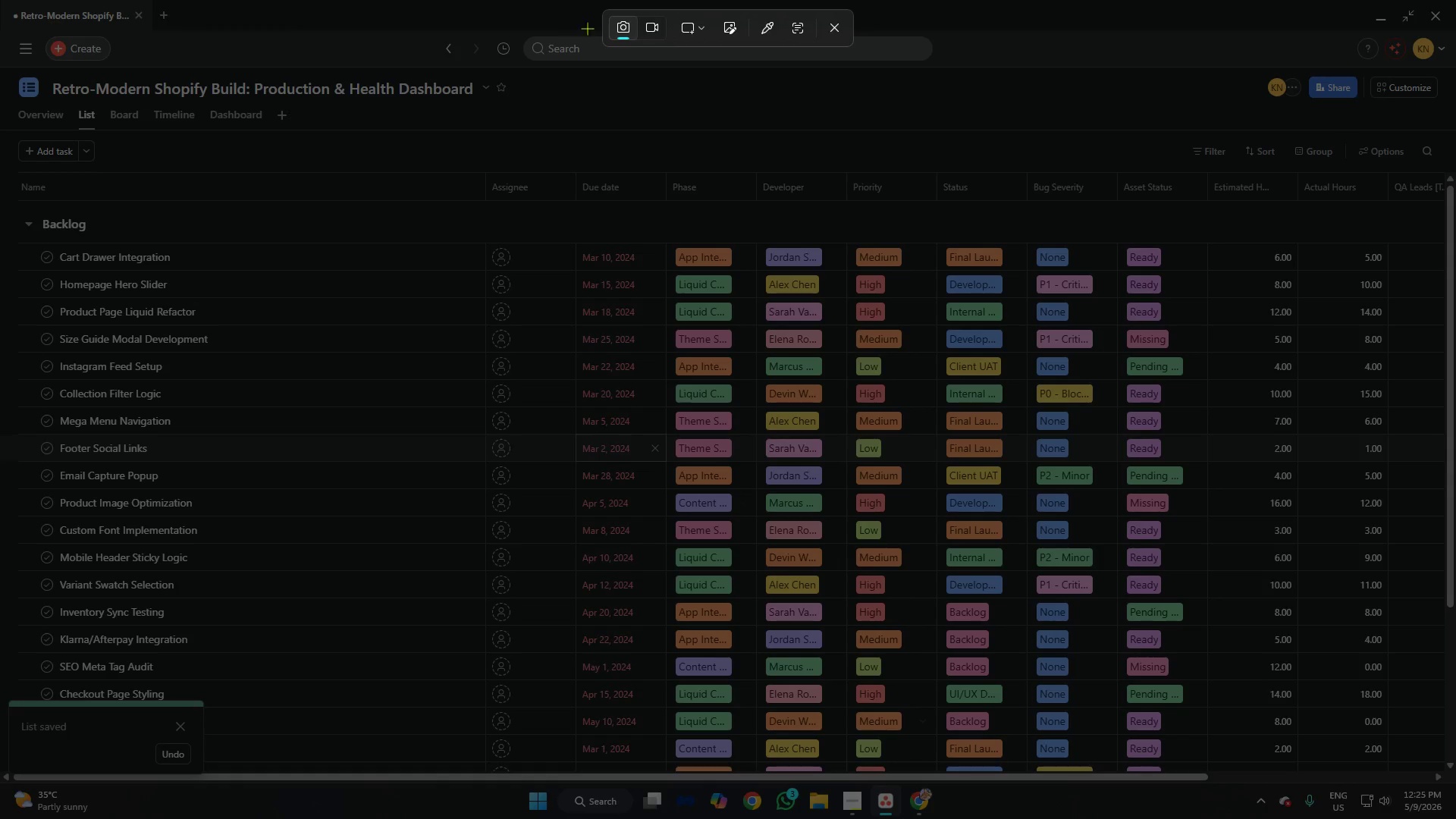 
left_click([651, 31])
 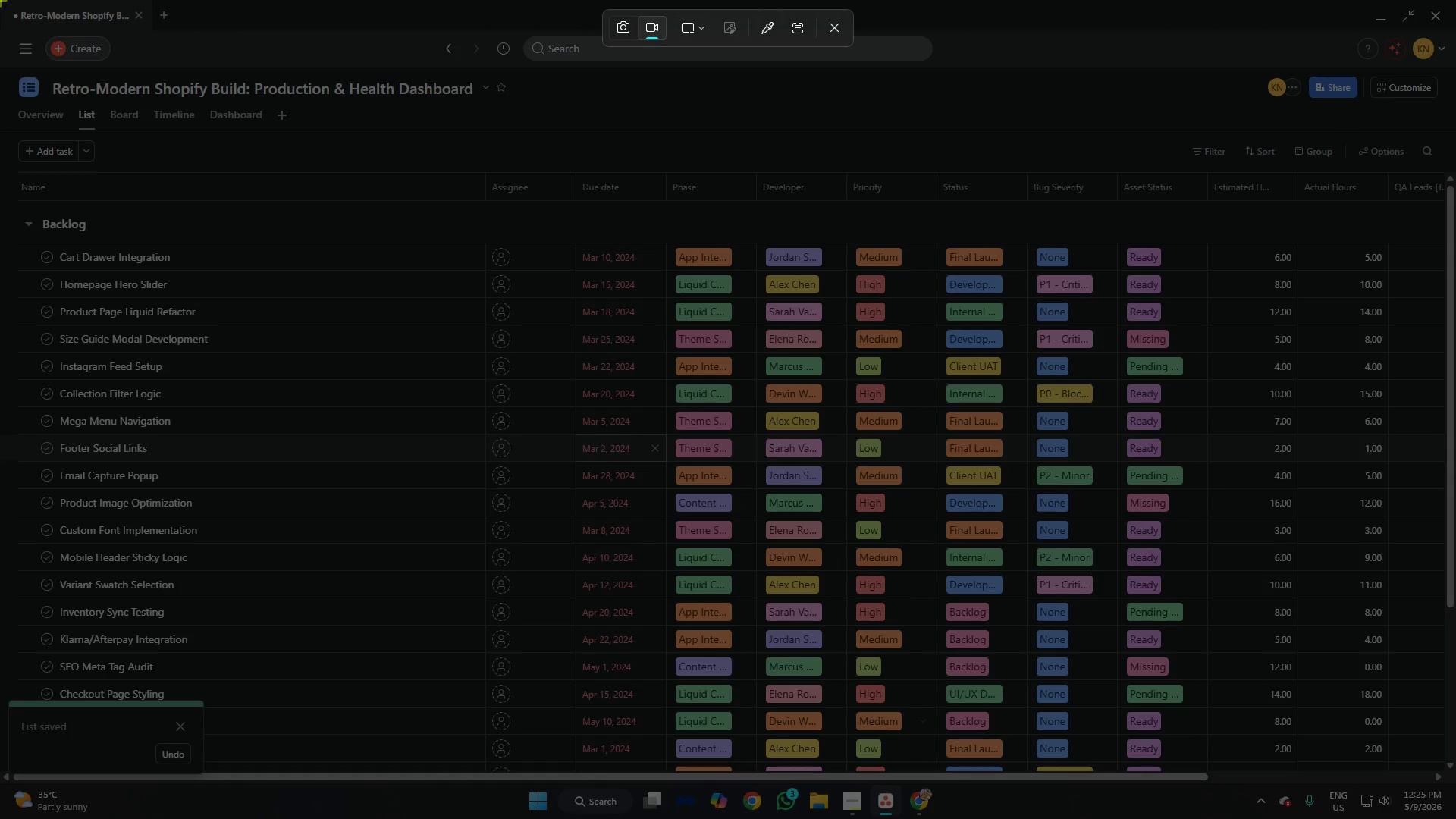 
left_click_drag(start_coordinate=[0, 0], to_coordinate=[1455, 785])
 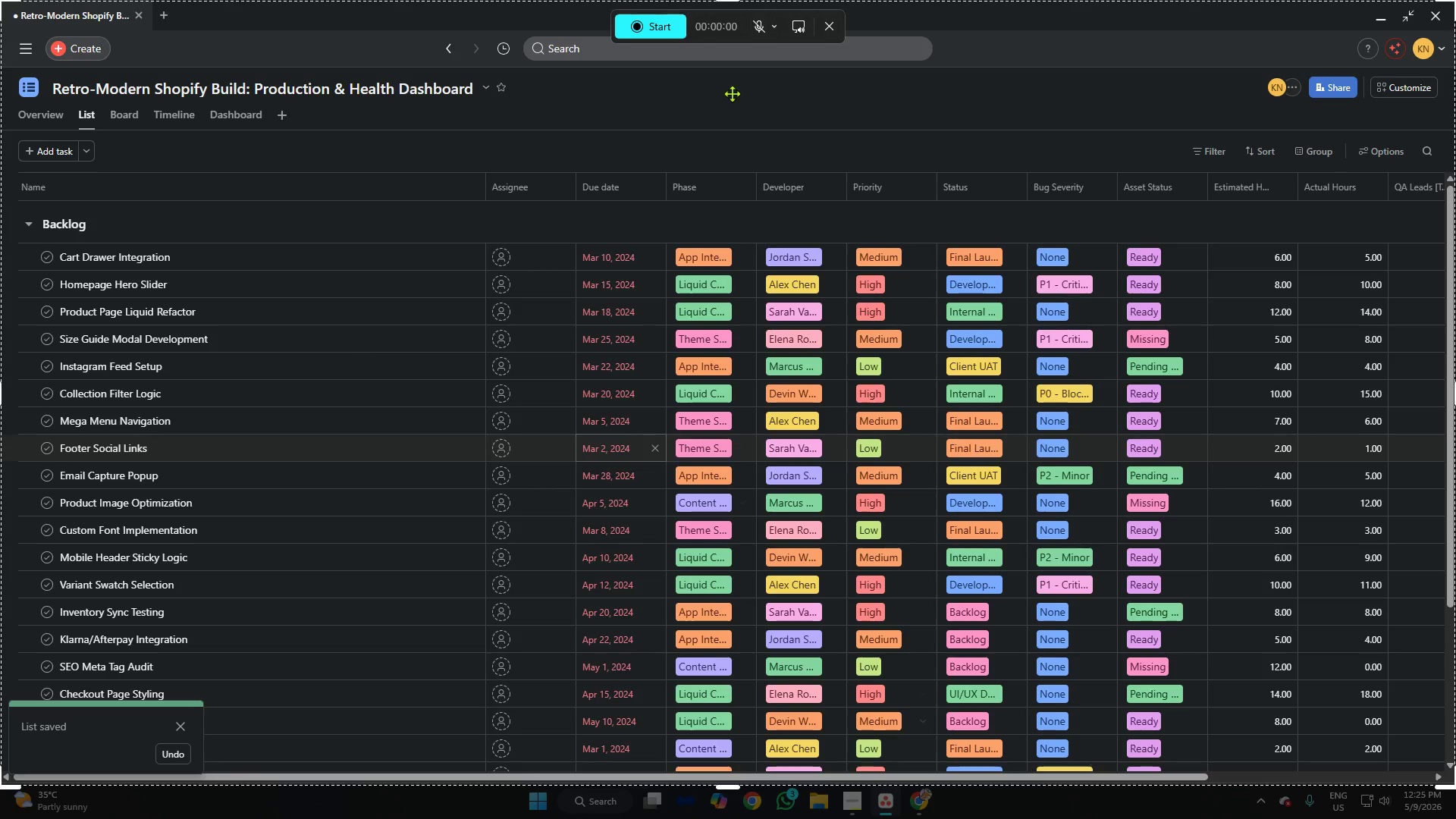 
left_click([635, 29])
 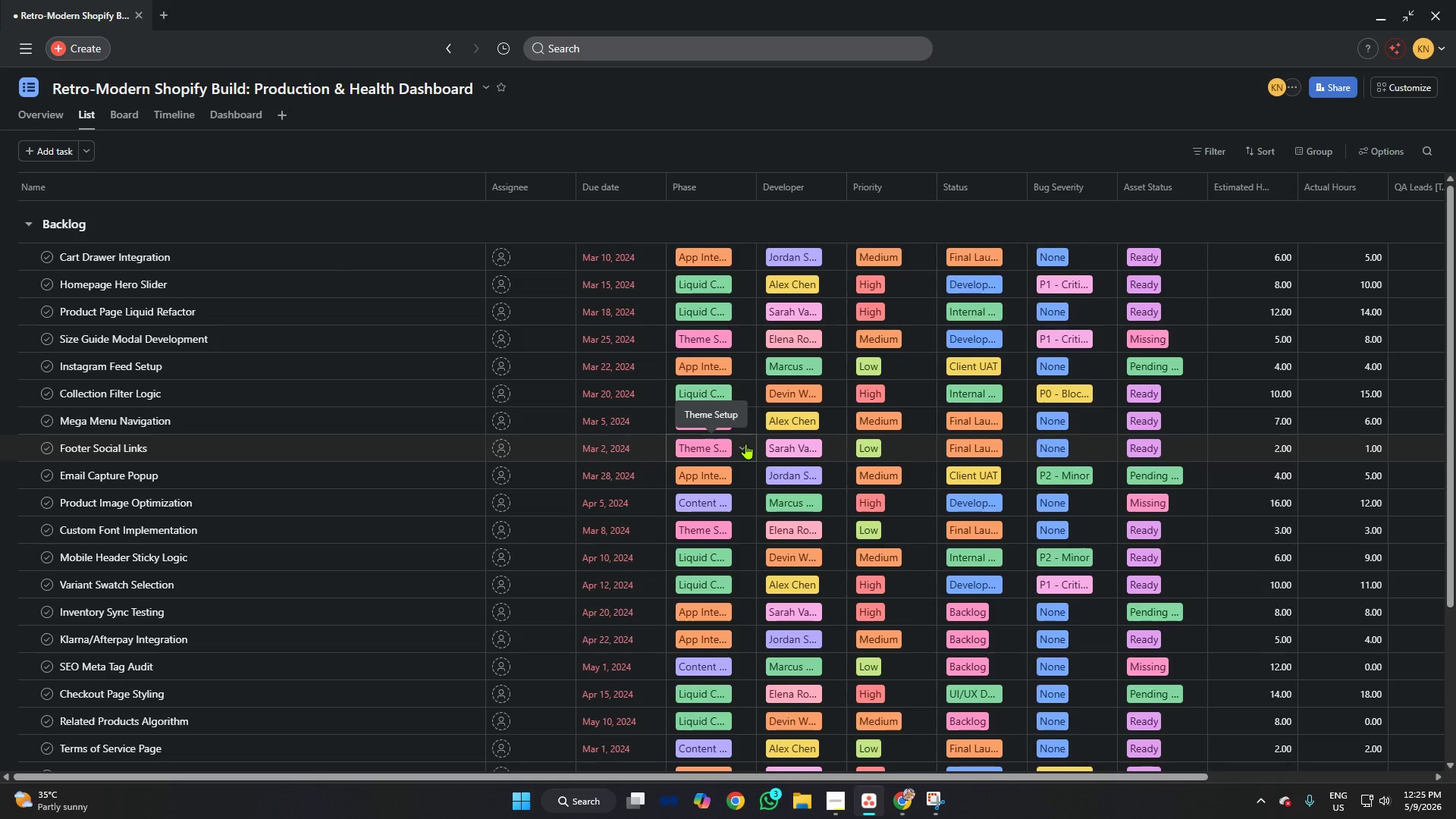 
scroll: coordinate [774, 347], scroll_direction: down, amount: 9.0
 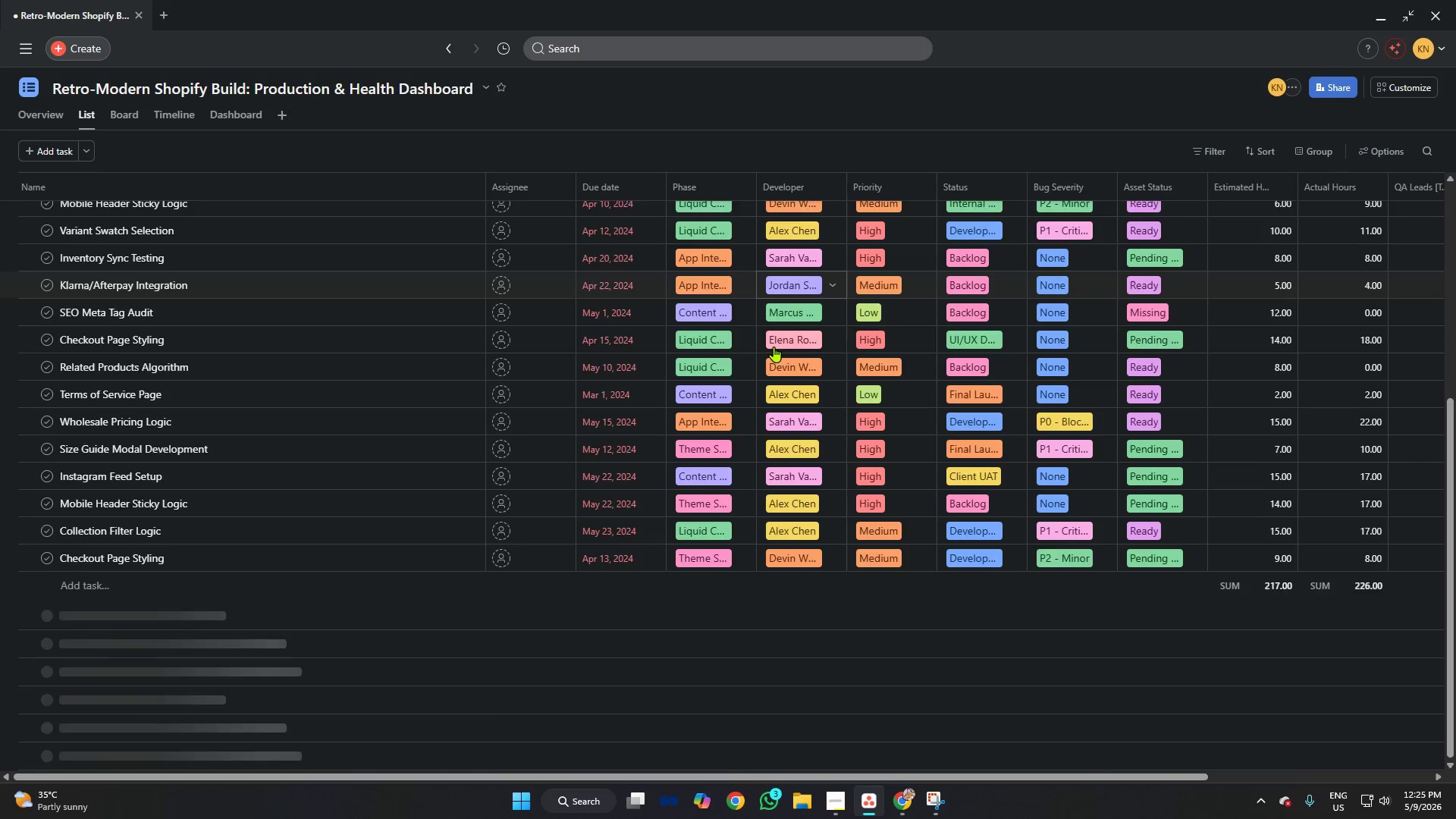 
scroll: coordinate [774, 347], scroll_direction: up, amount: 14.0
 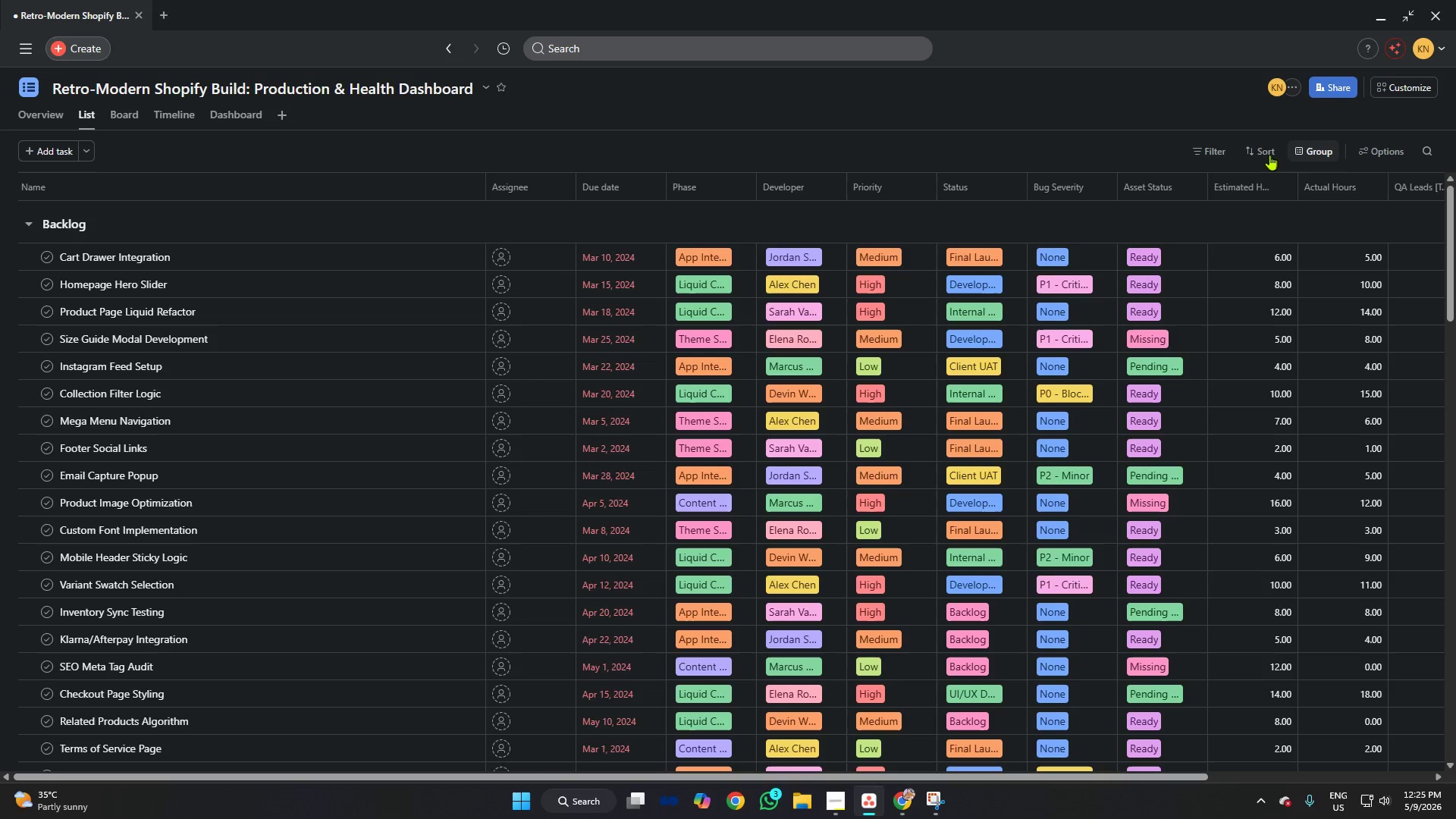 
left_click([1223, 150])
 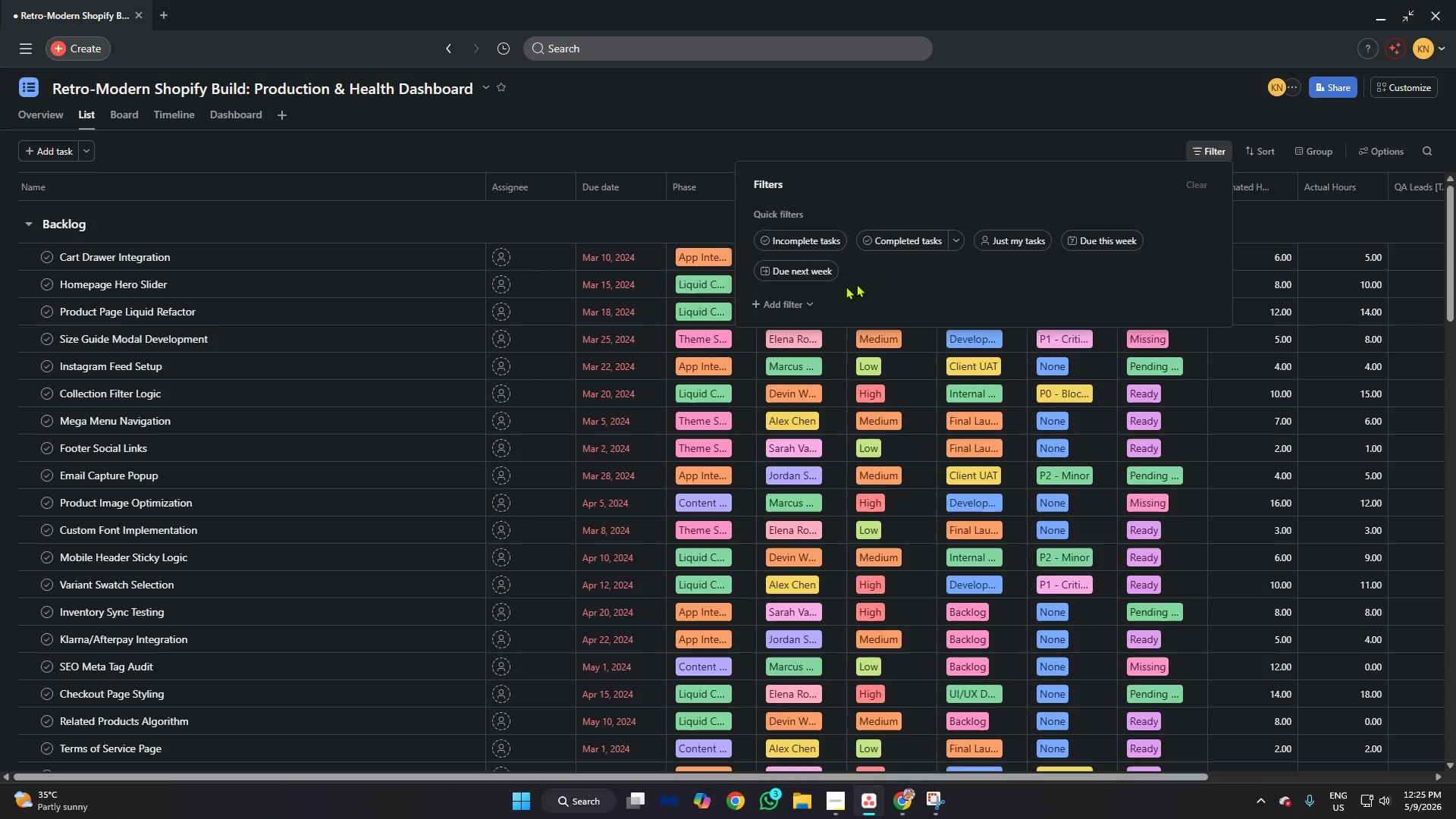 
left_click([789, 301])
 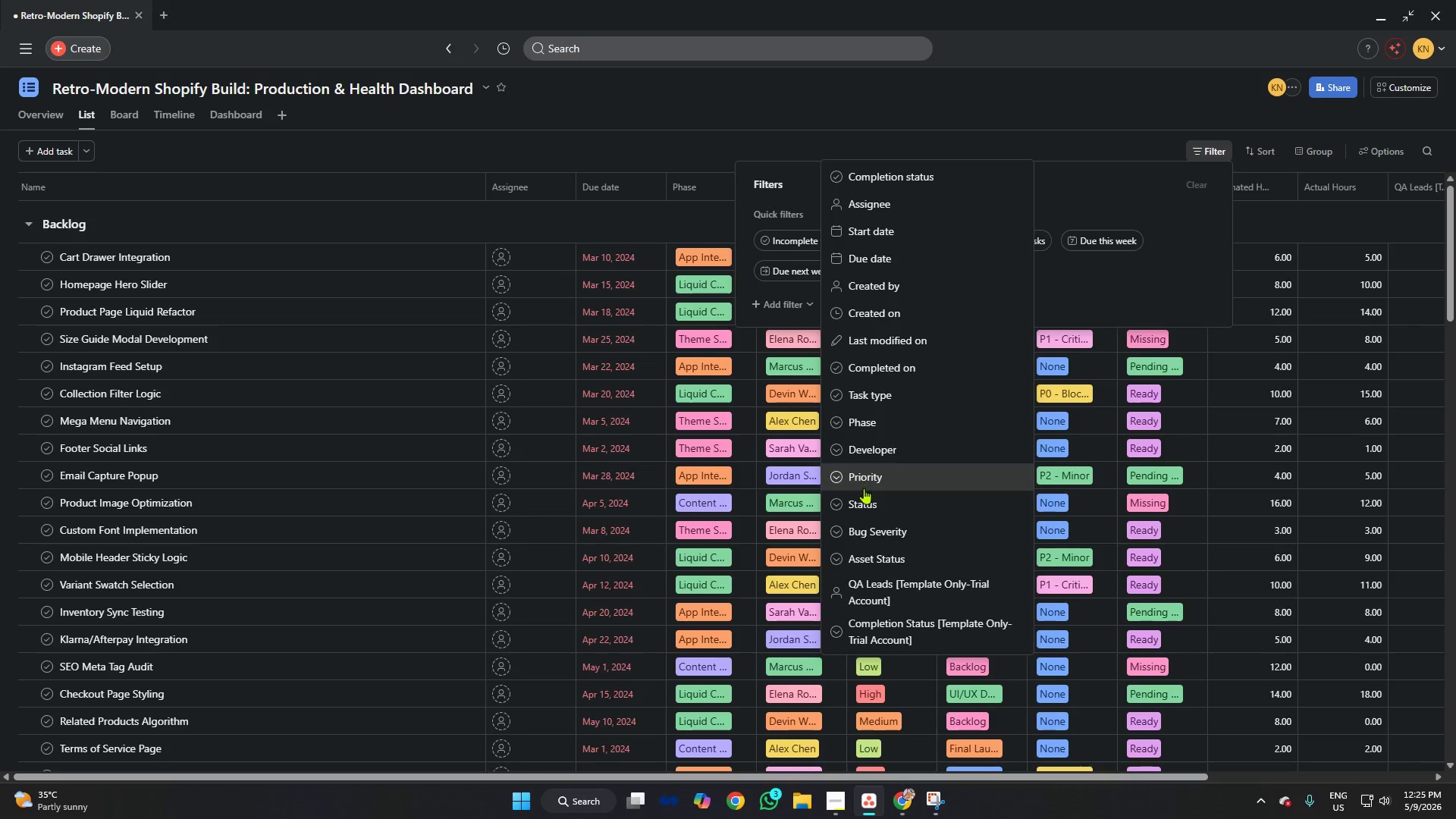 
left_click([865, 500])
 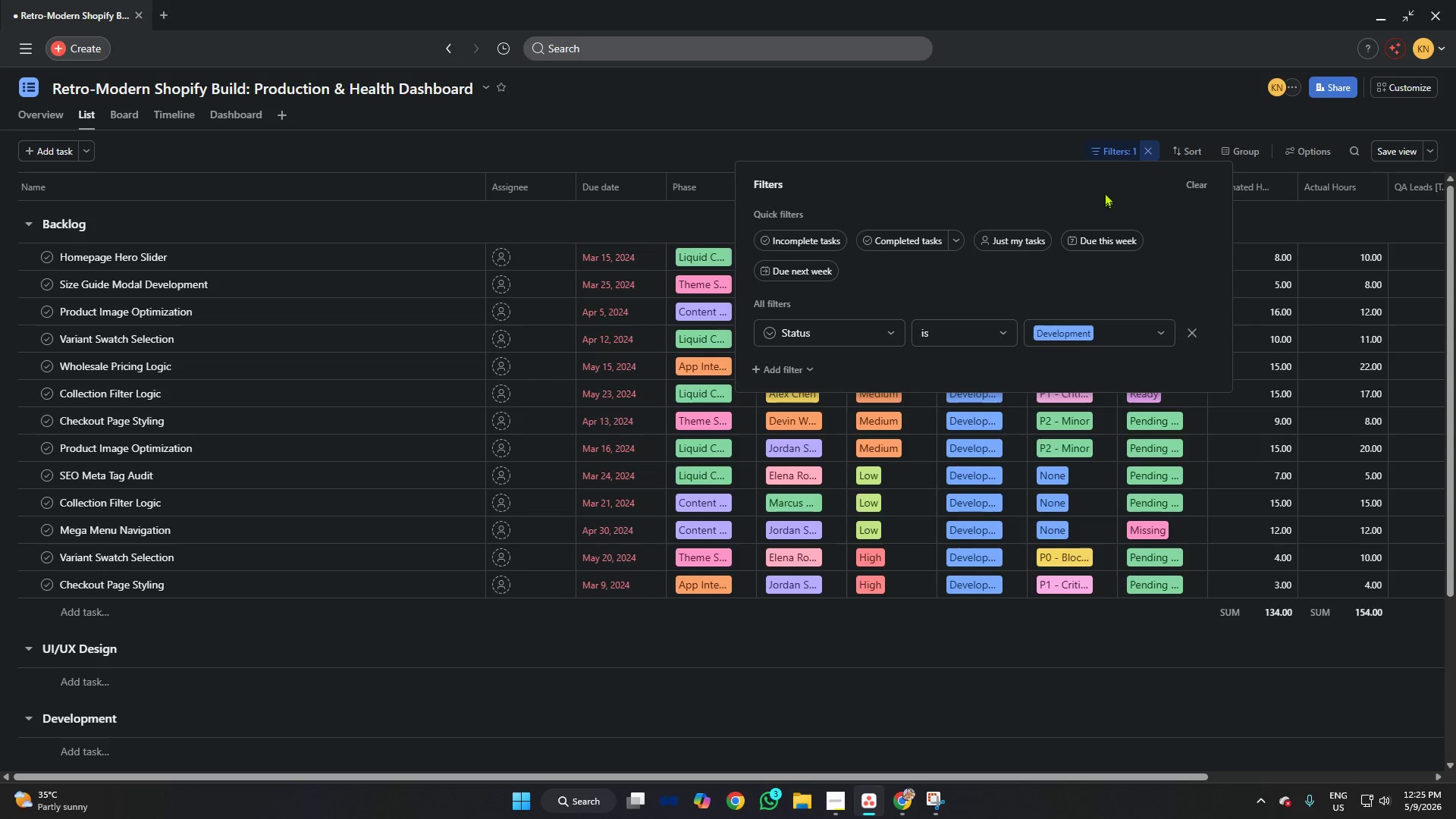 
left_click([1024, 115])
 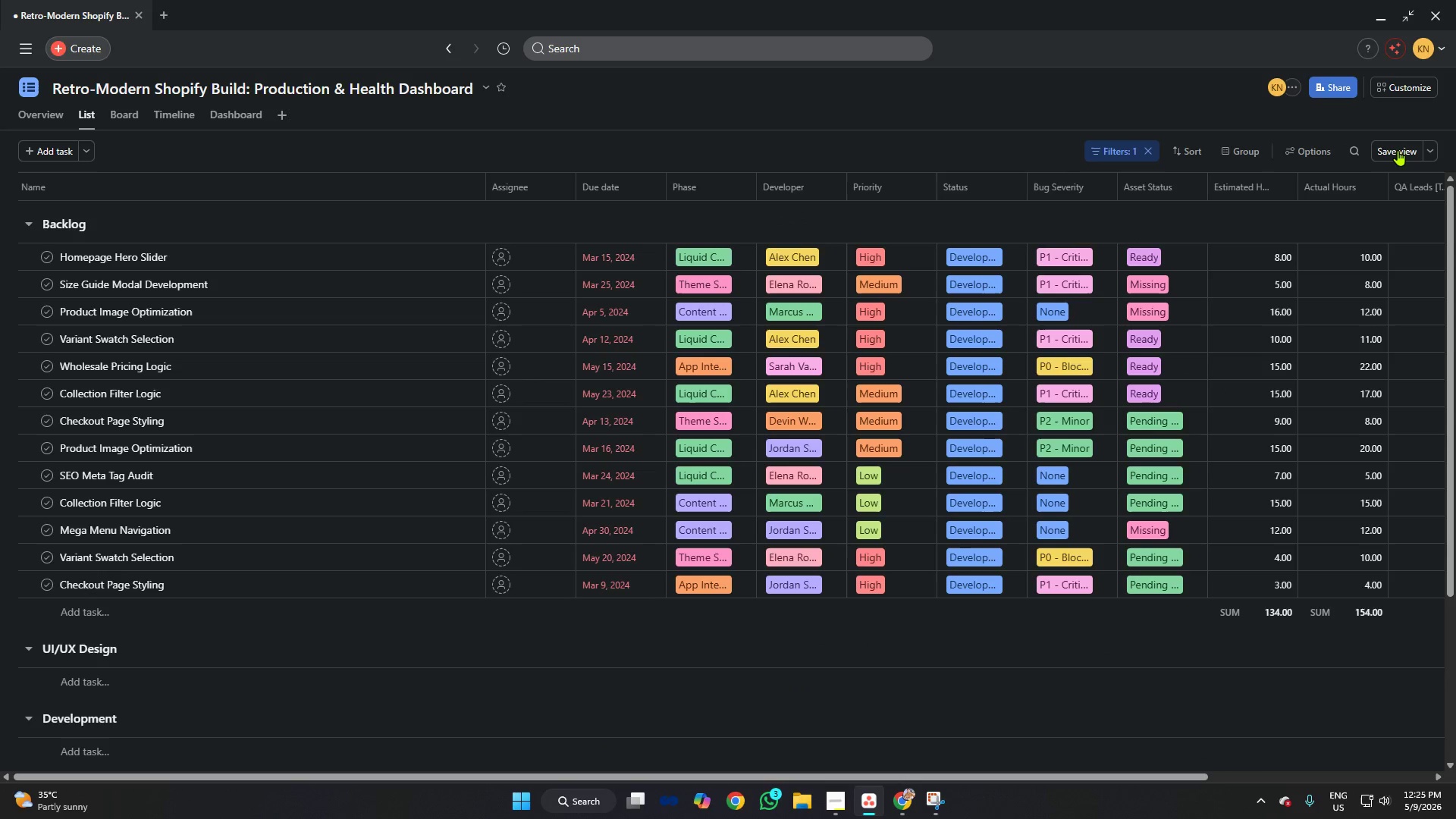 
left_click([1398, 150])
 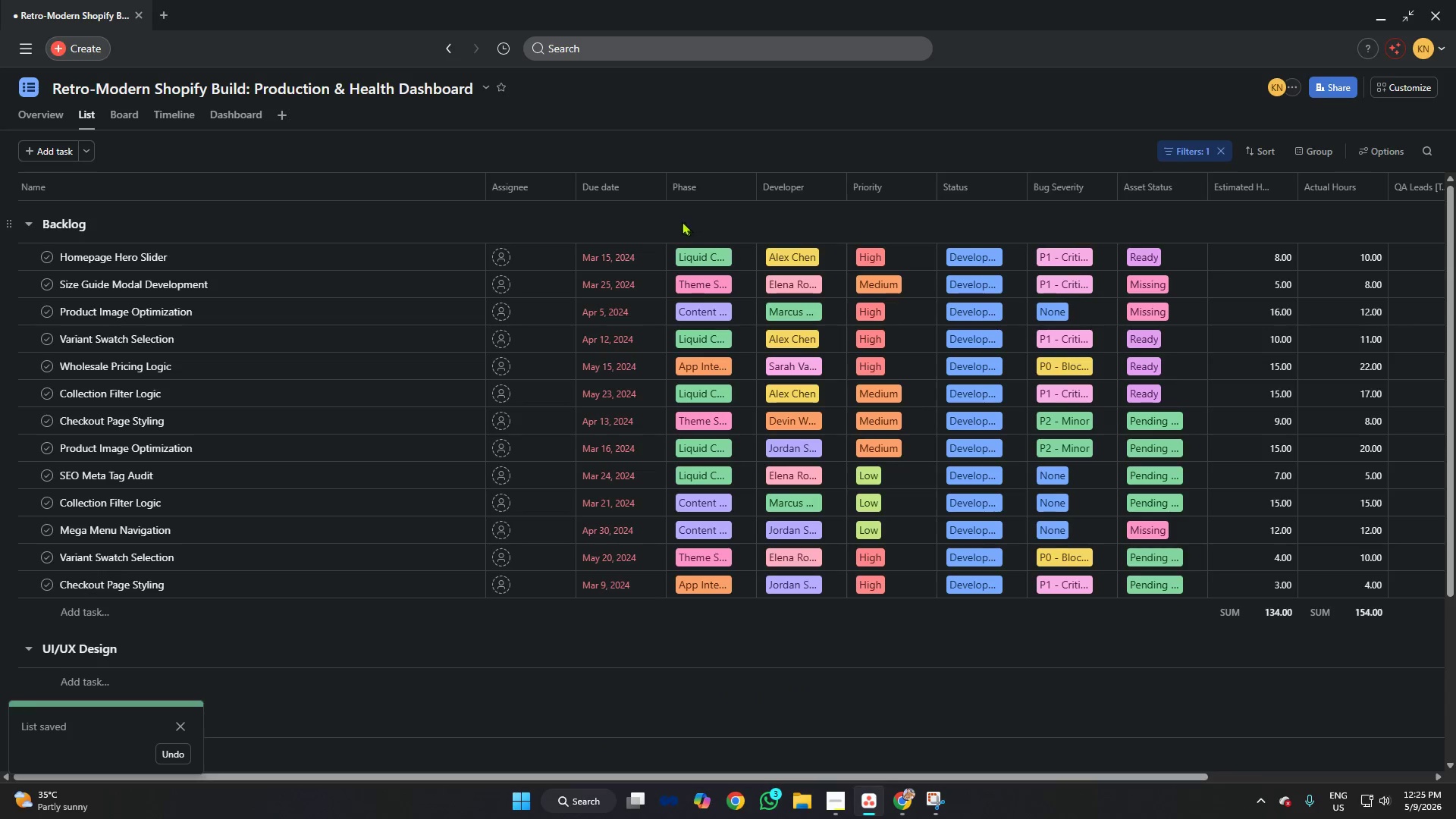 
scroll: coordinate [563, 317], scroll_direction: down, amount: 1.0
 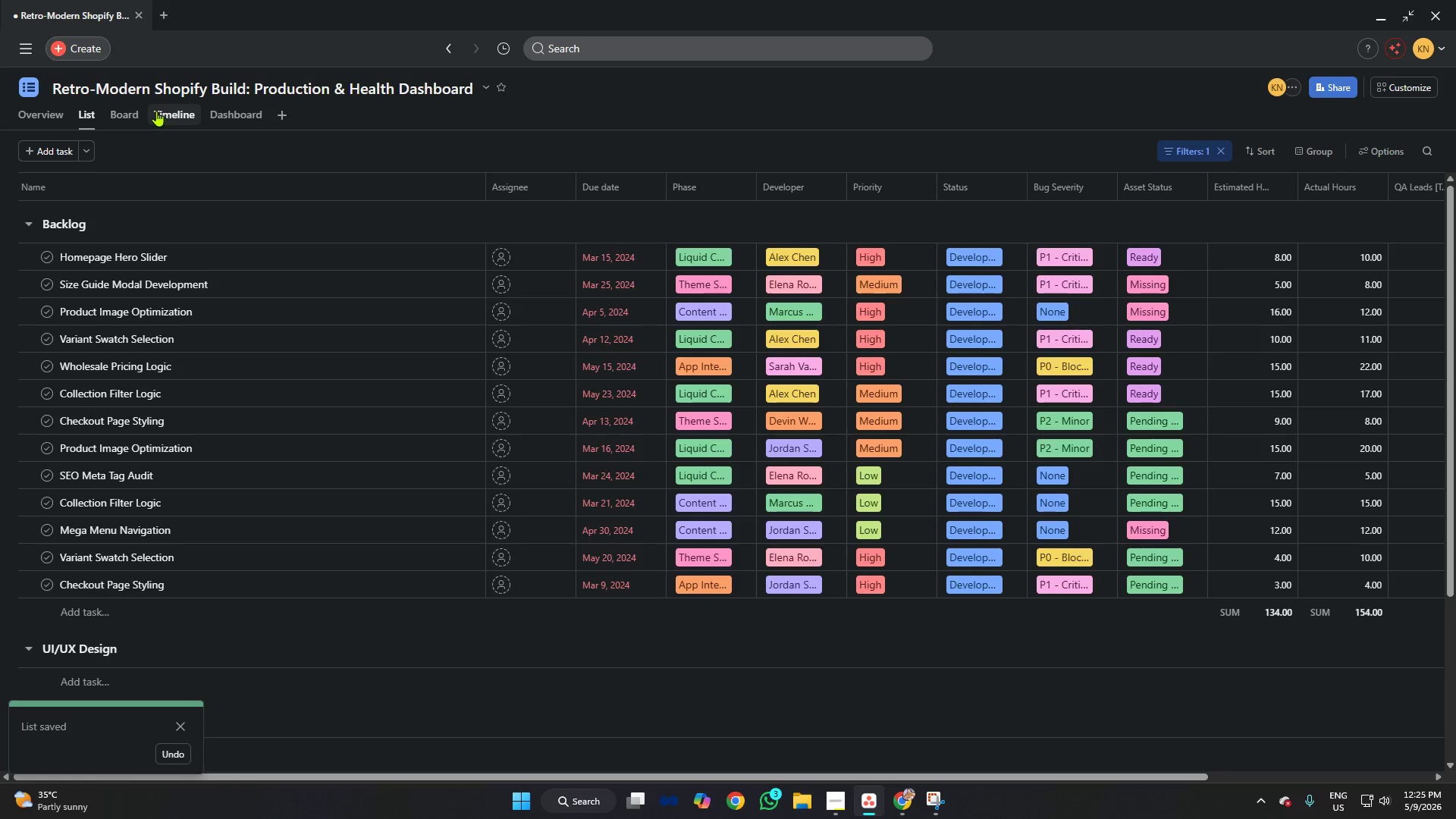 
left_click([155, 110])
 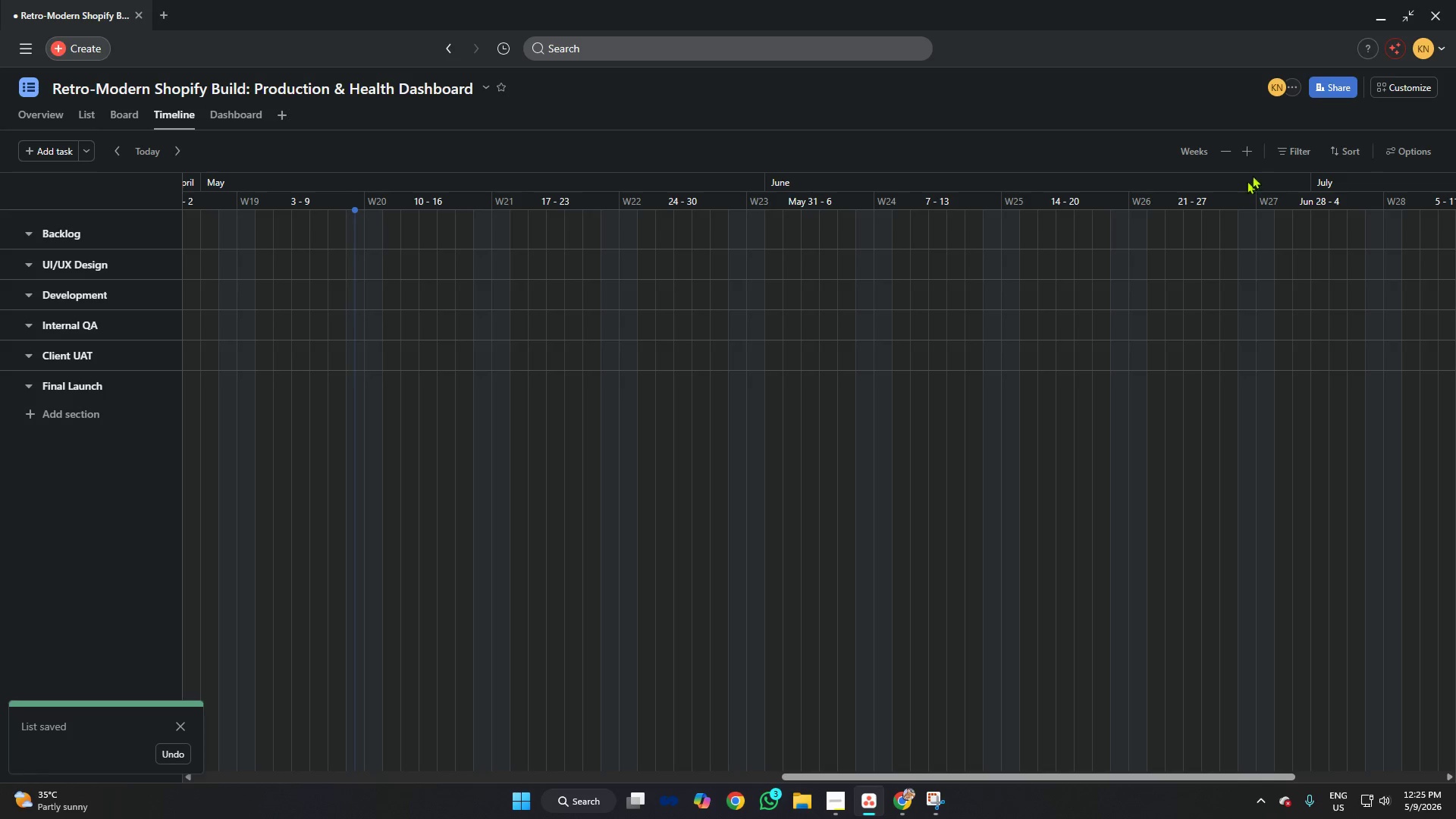 
left_click([1401, 154])
 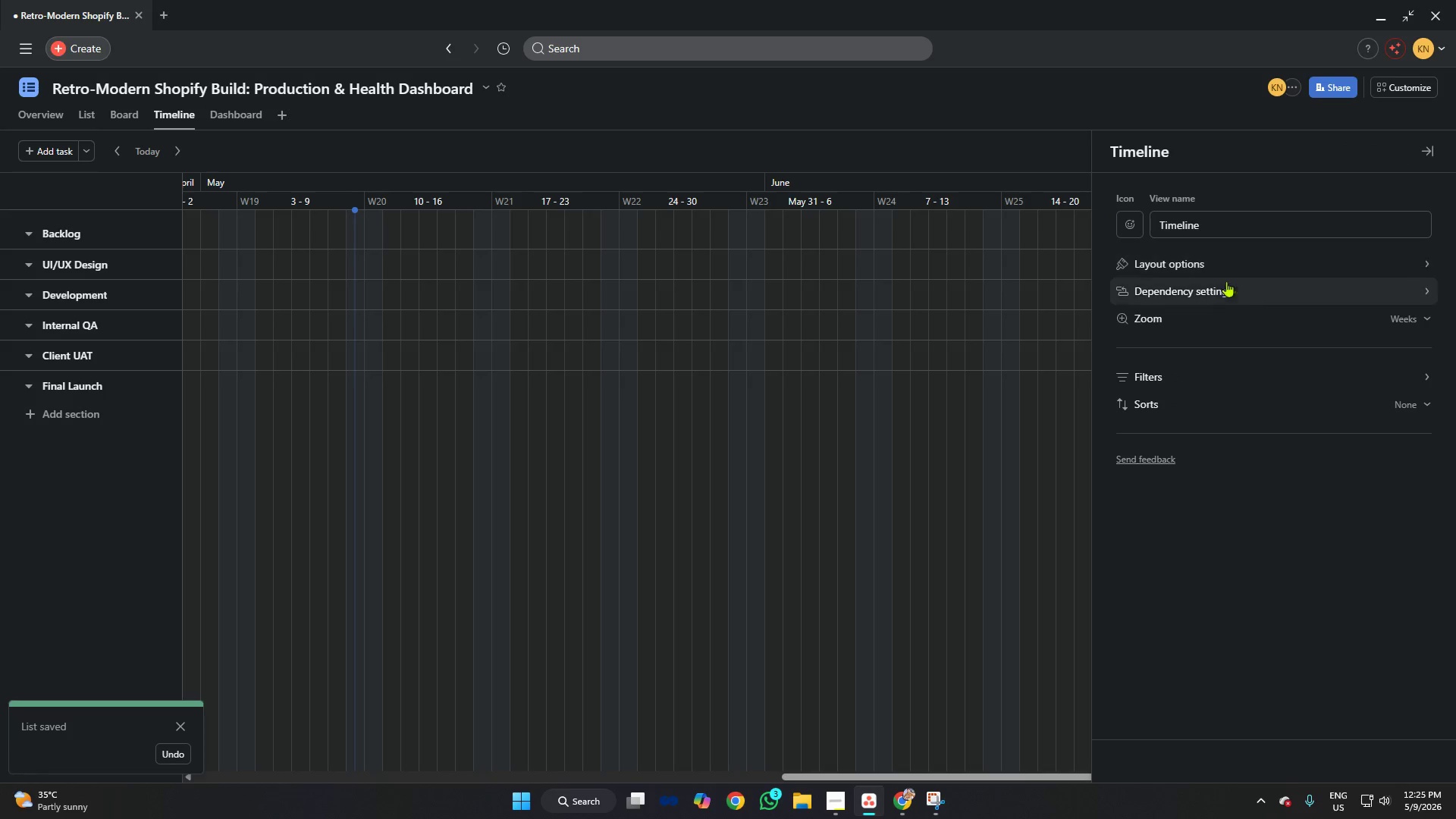 
left_click([1219, 292])
 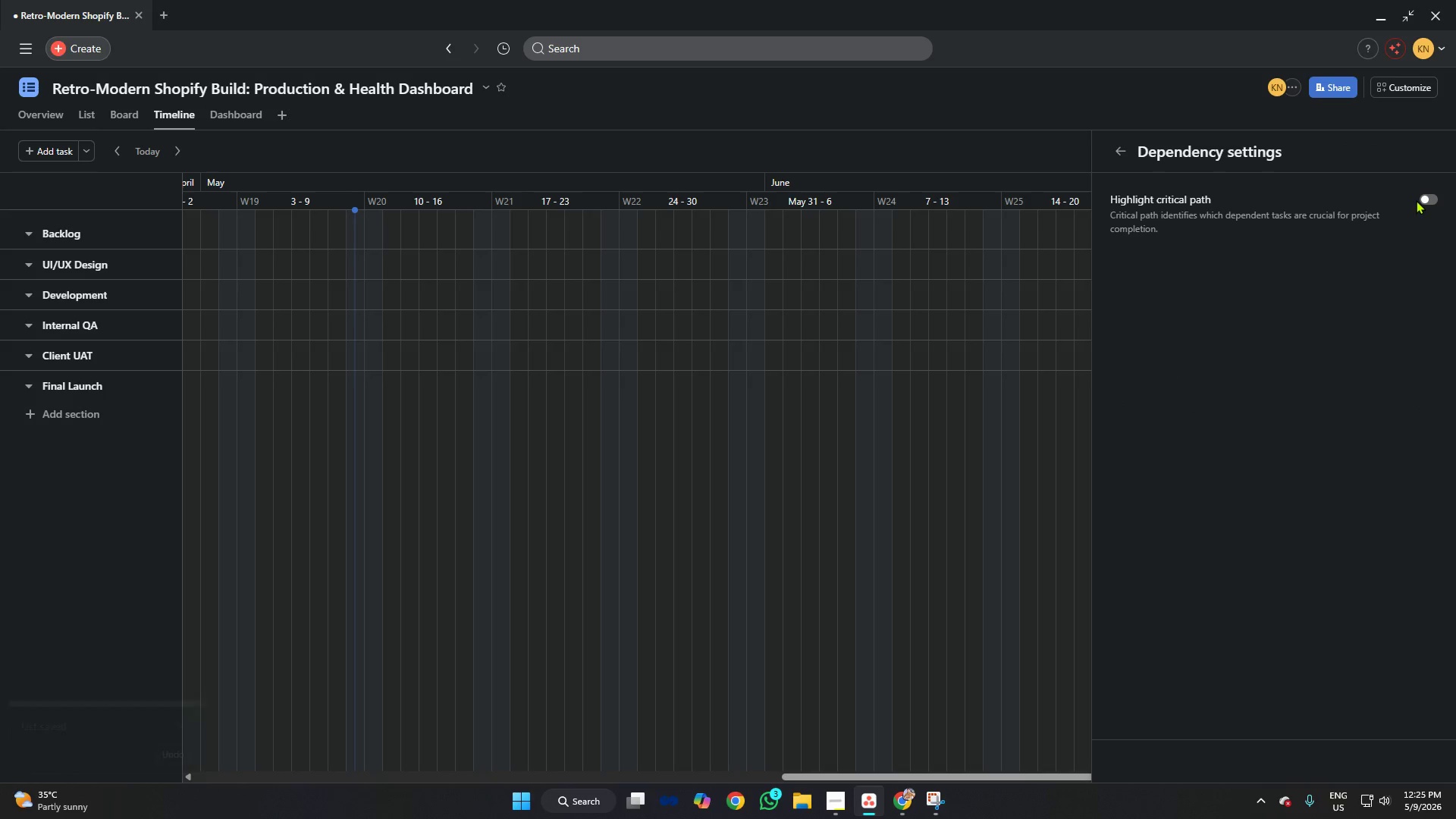 
left_click([1429, 199])
 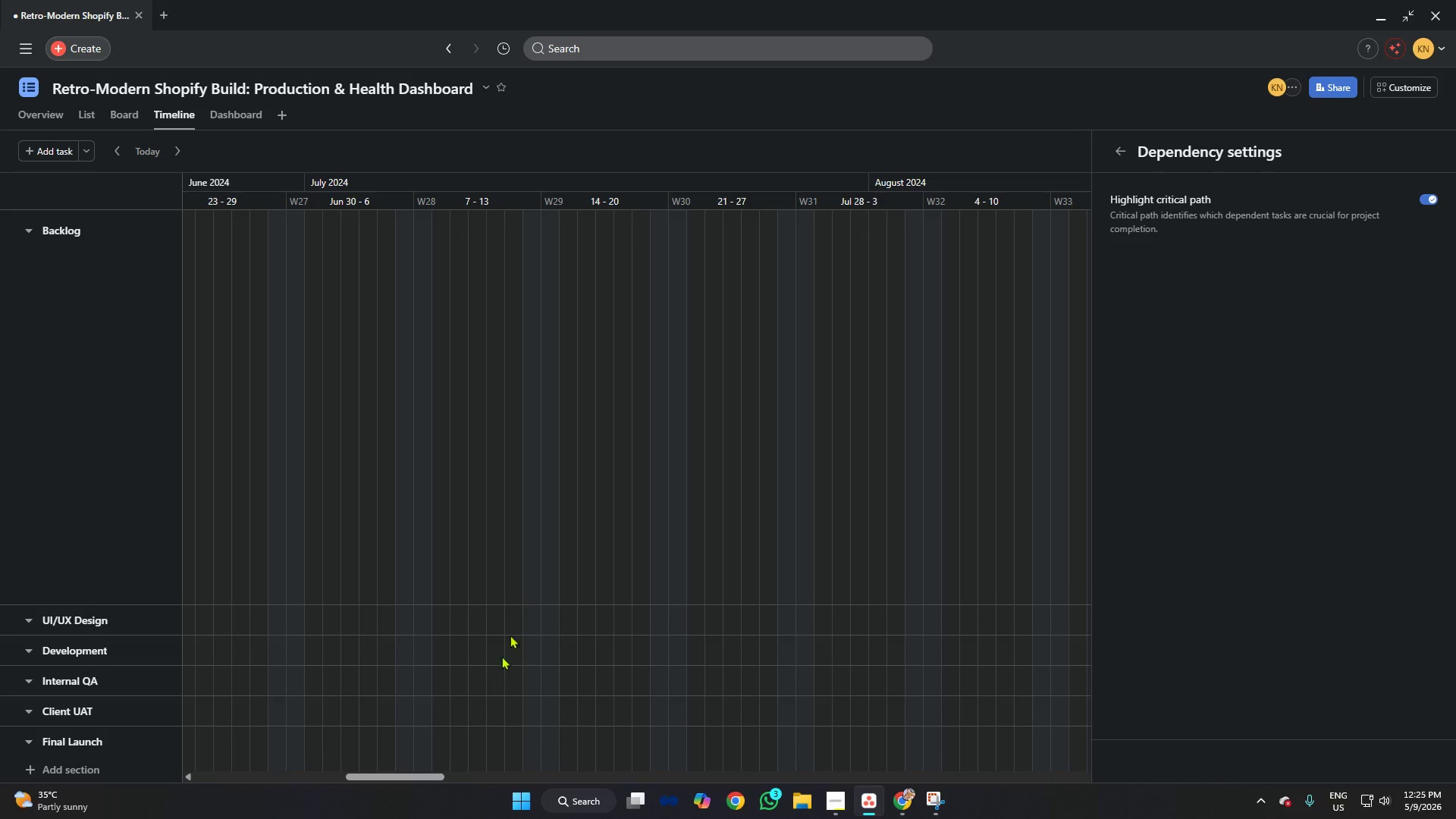 
left_click_drag(start_coordinate=[437, 777], to_coordinate=[307, 750])
 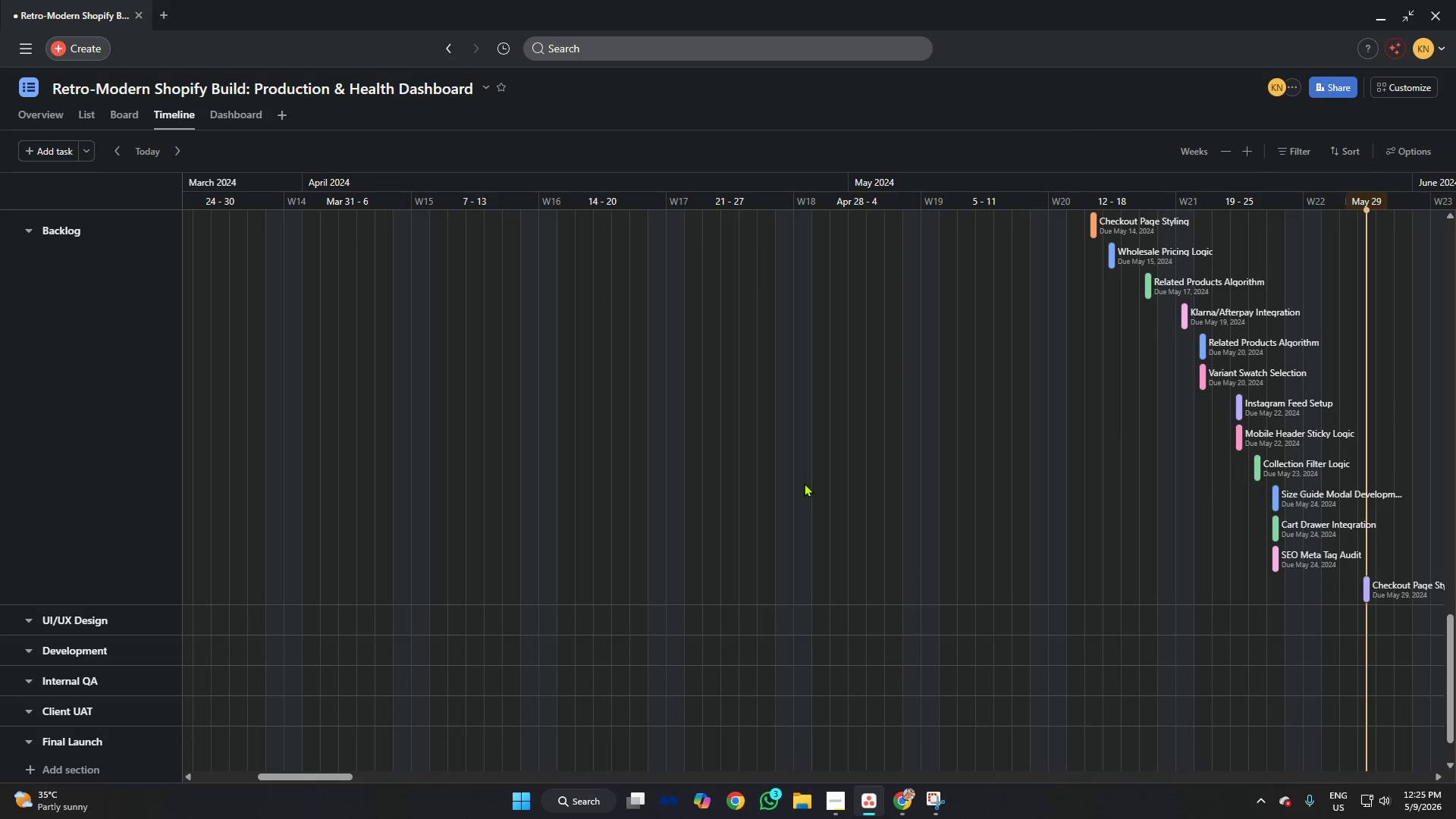 
scroll: coordinate [815, 482], scroll_direction: up, amount: 15.0
 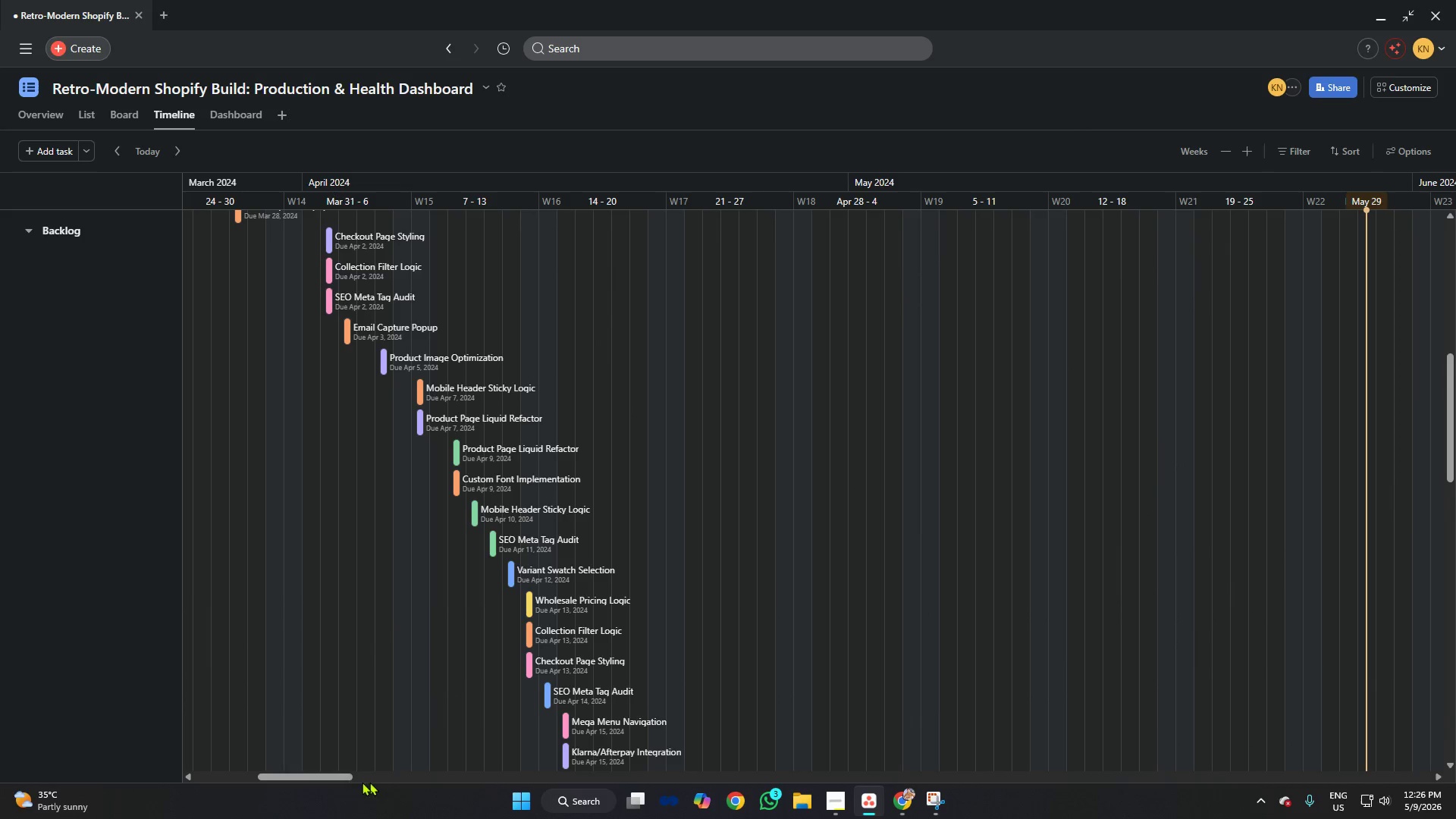 
left_click_drag(start_coordinate=[340, 777], to_coordinate=[314, 771])
 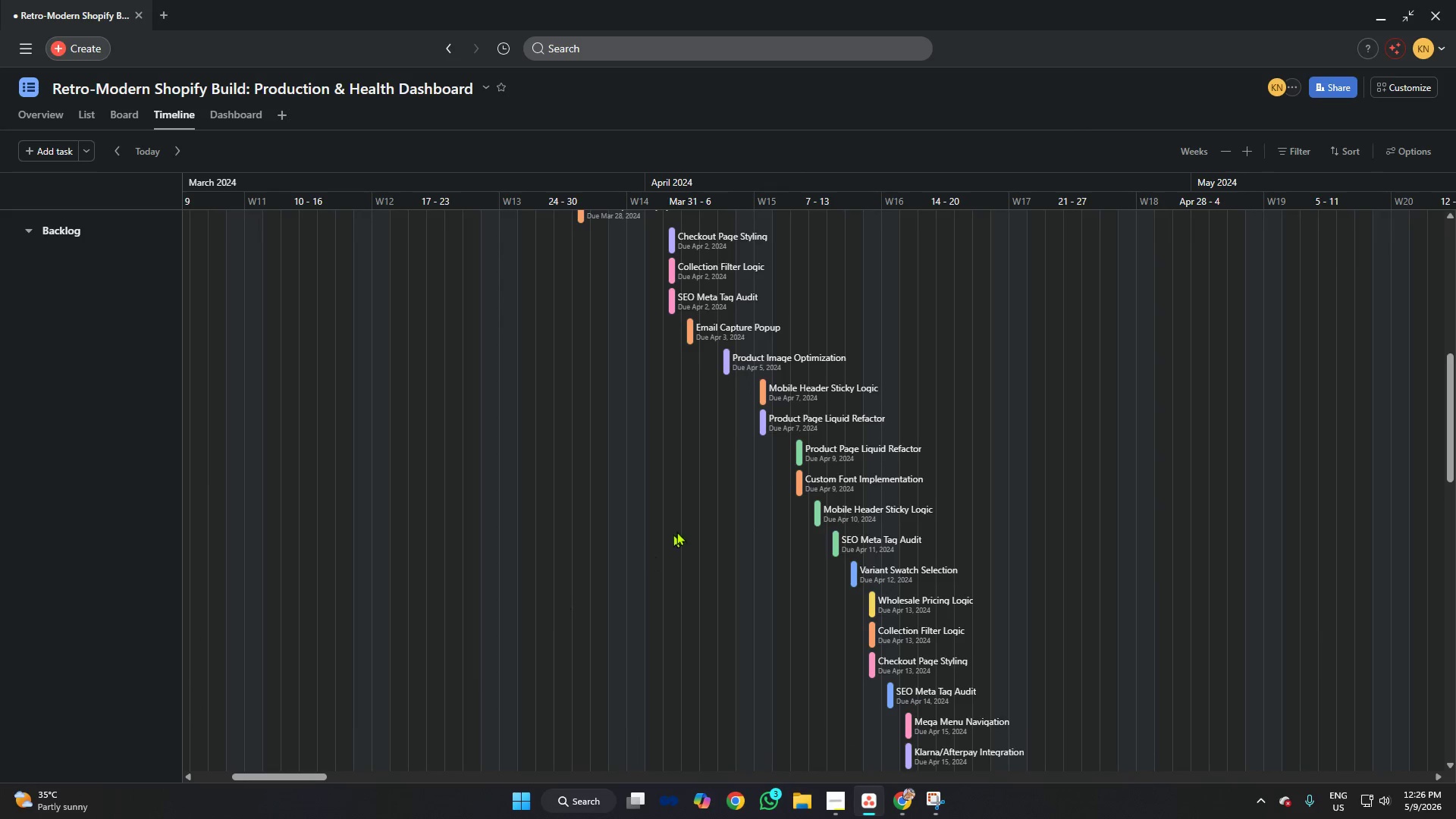 
scroll: coordinate [678, 529], scroll_direction: up, amount: 3.0
 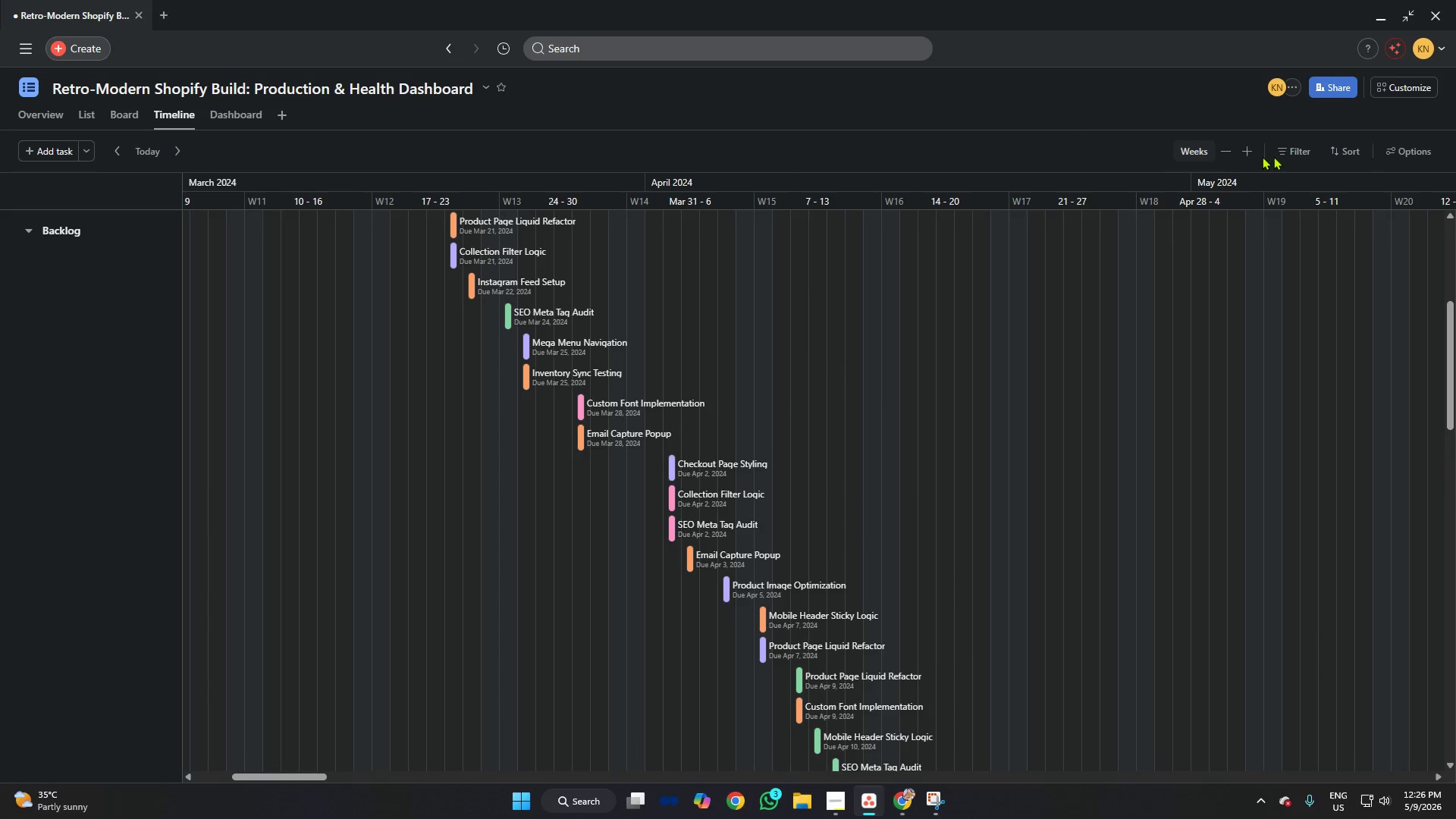 
left_click([1282, 155])
 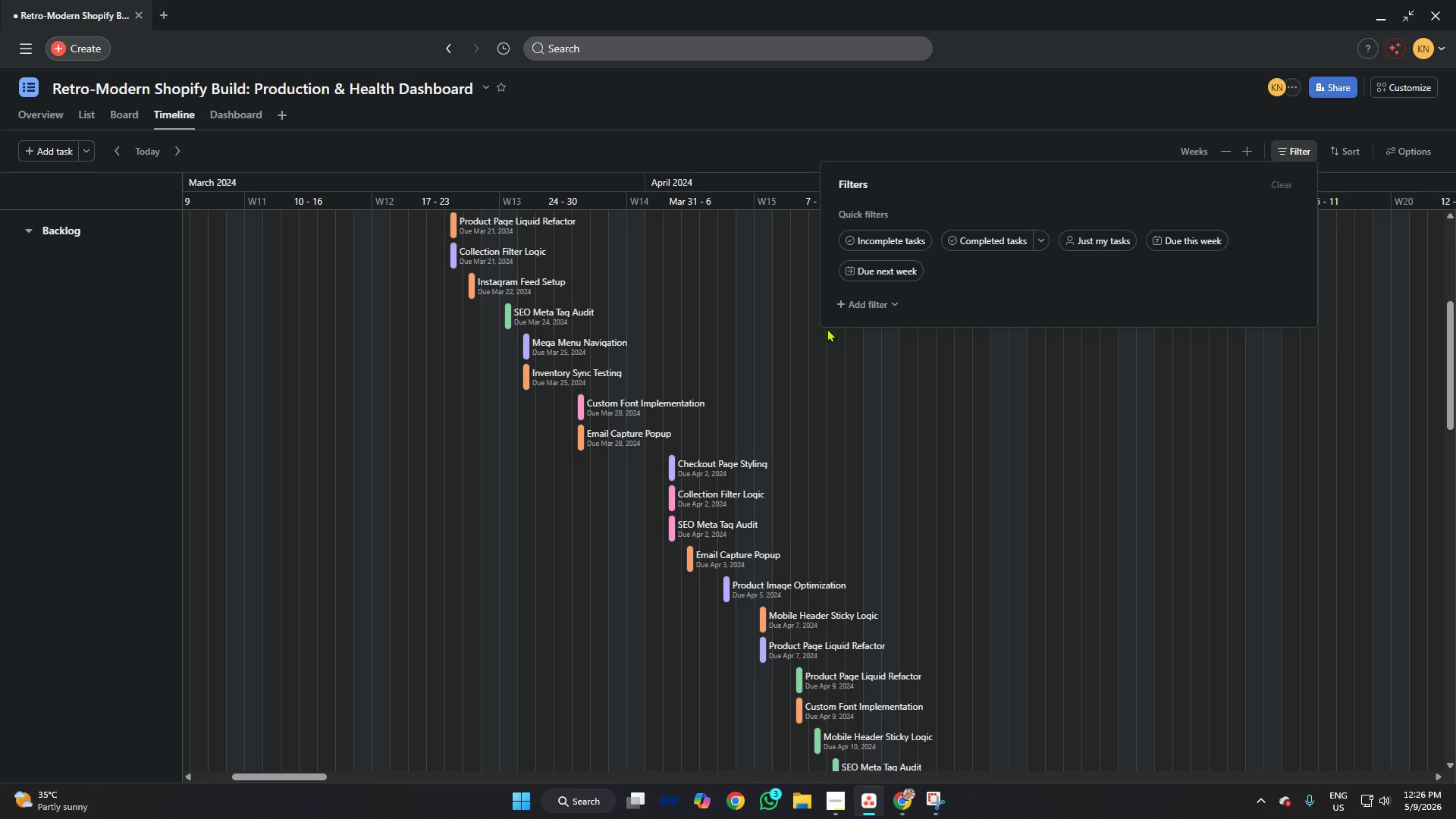 
left_click([882, 304])
 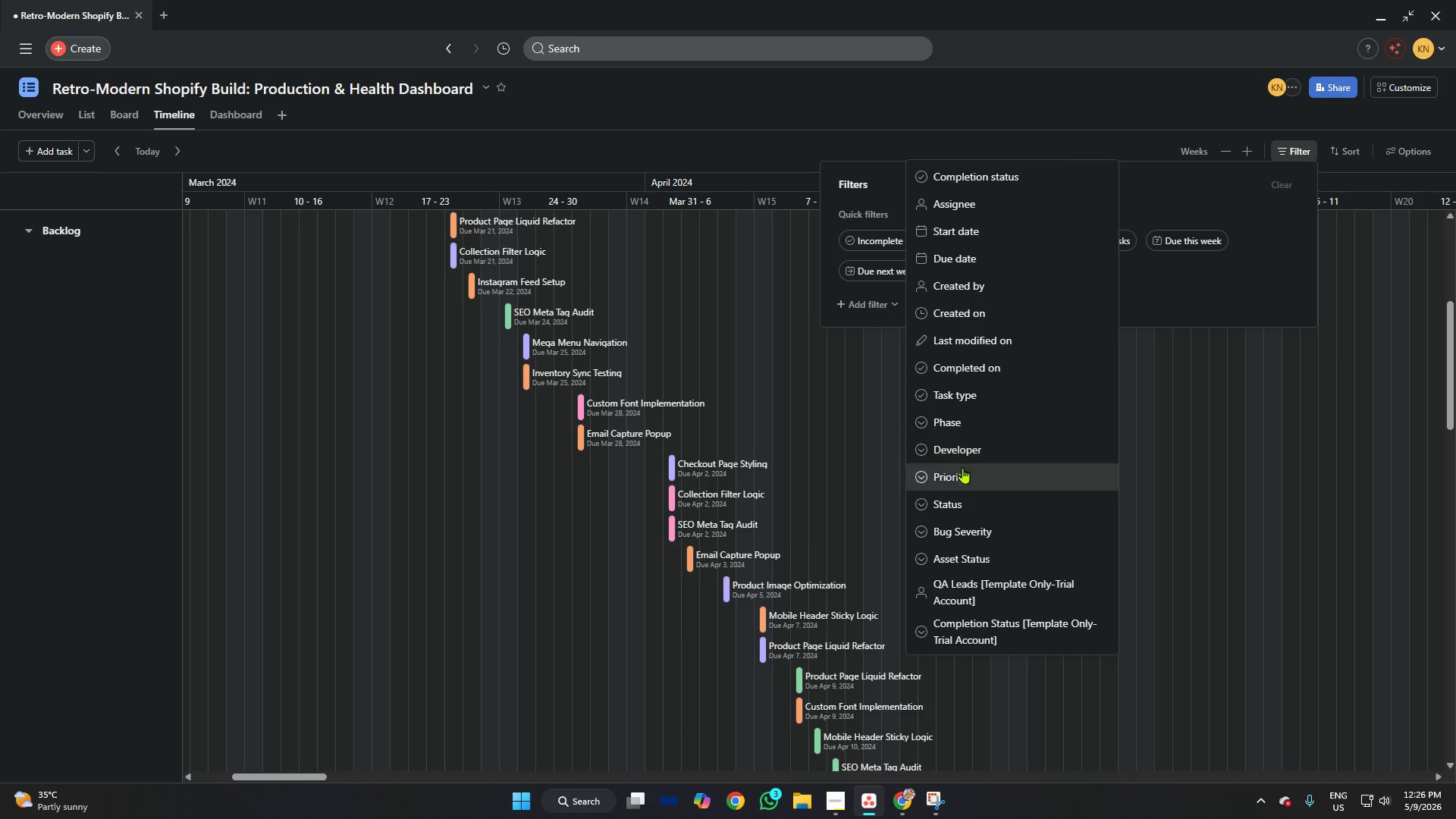 
left_click([962, 497])
 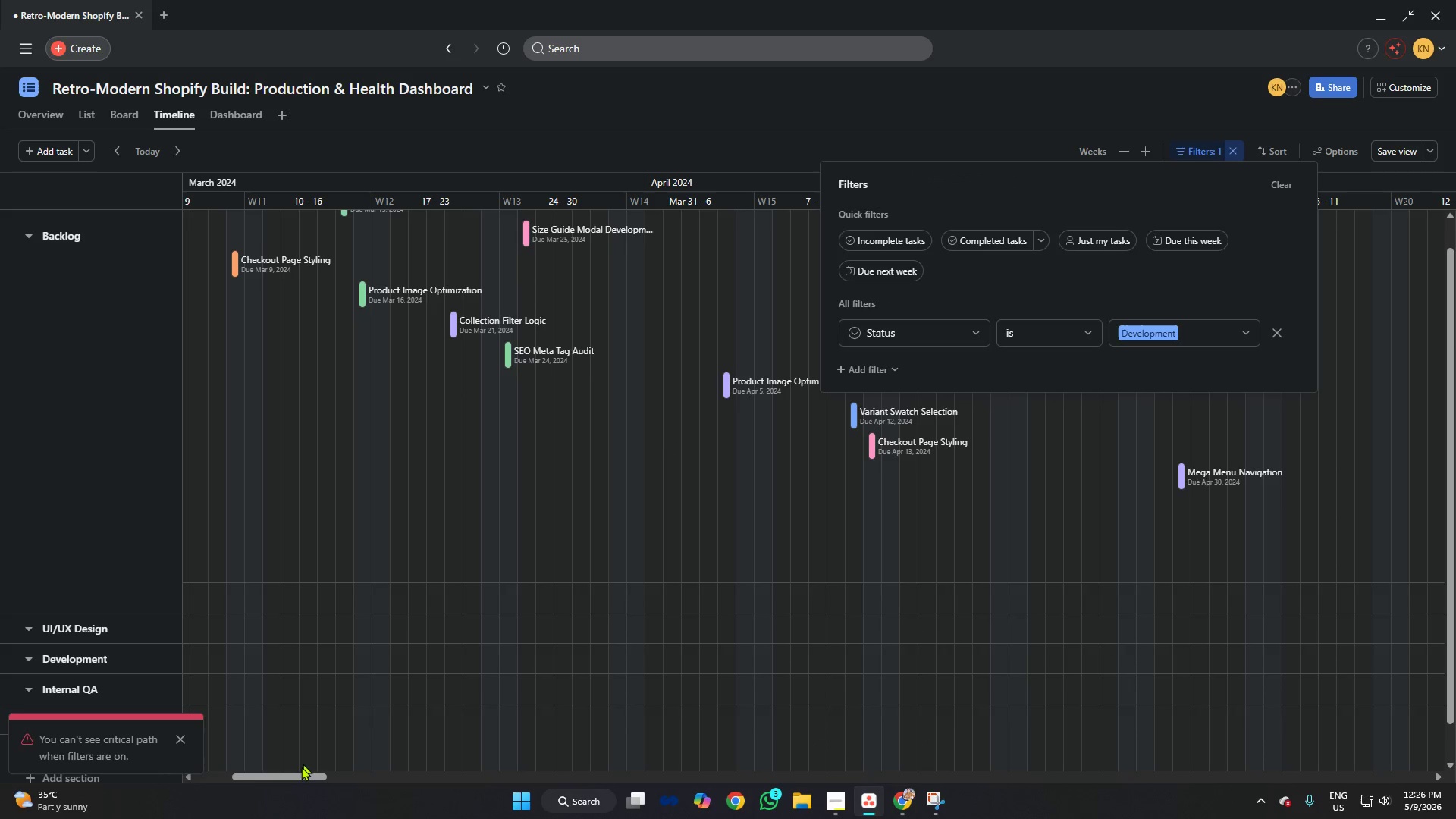 
left_click_drag(start_coordinate=[293, 779], to_coordinate=[281, 778])
 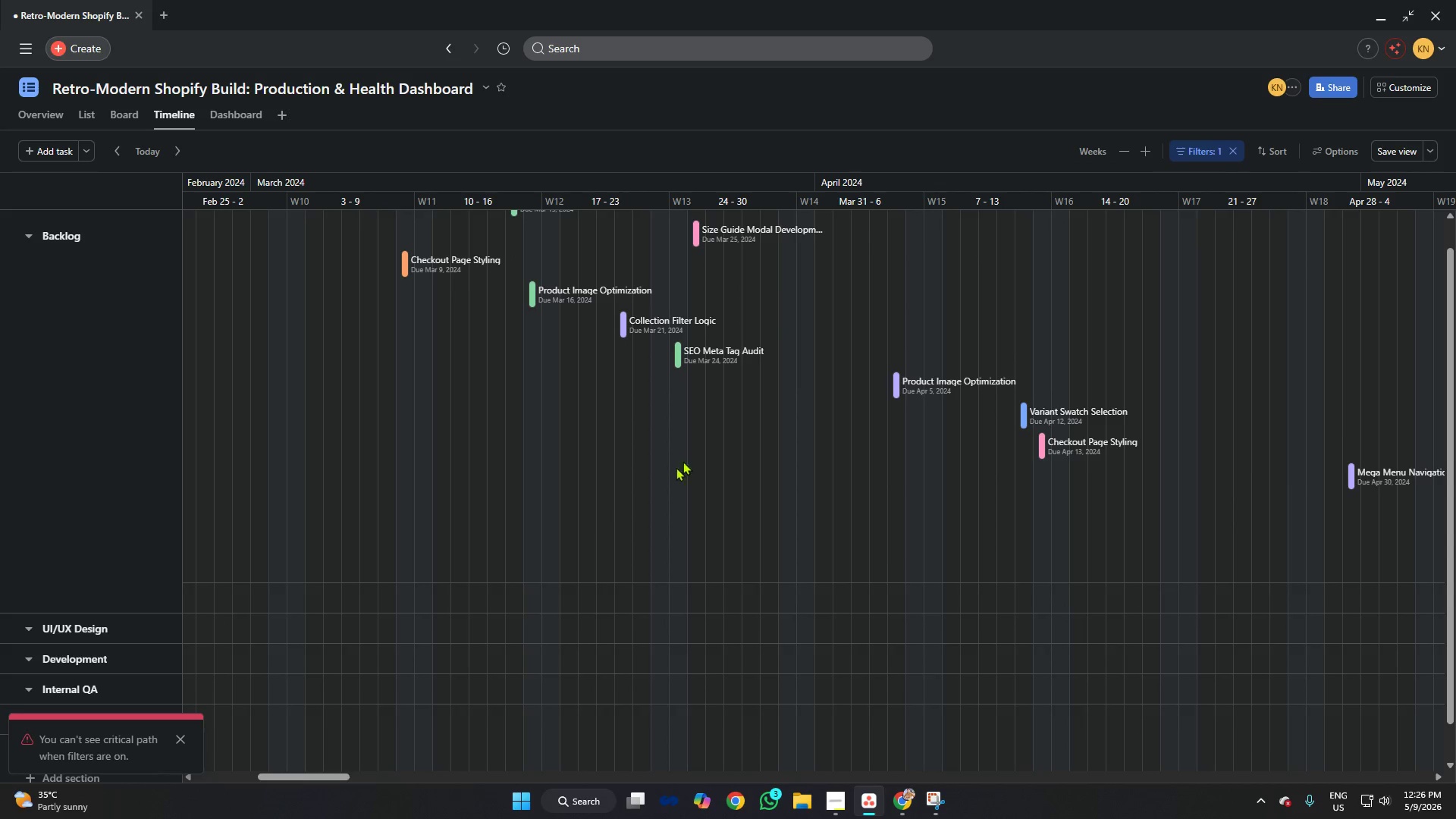 
scroll: coordinate [689, 441], scroll_direction: up, amount: 9.0
 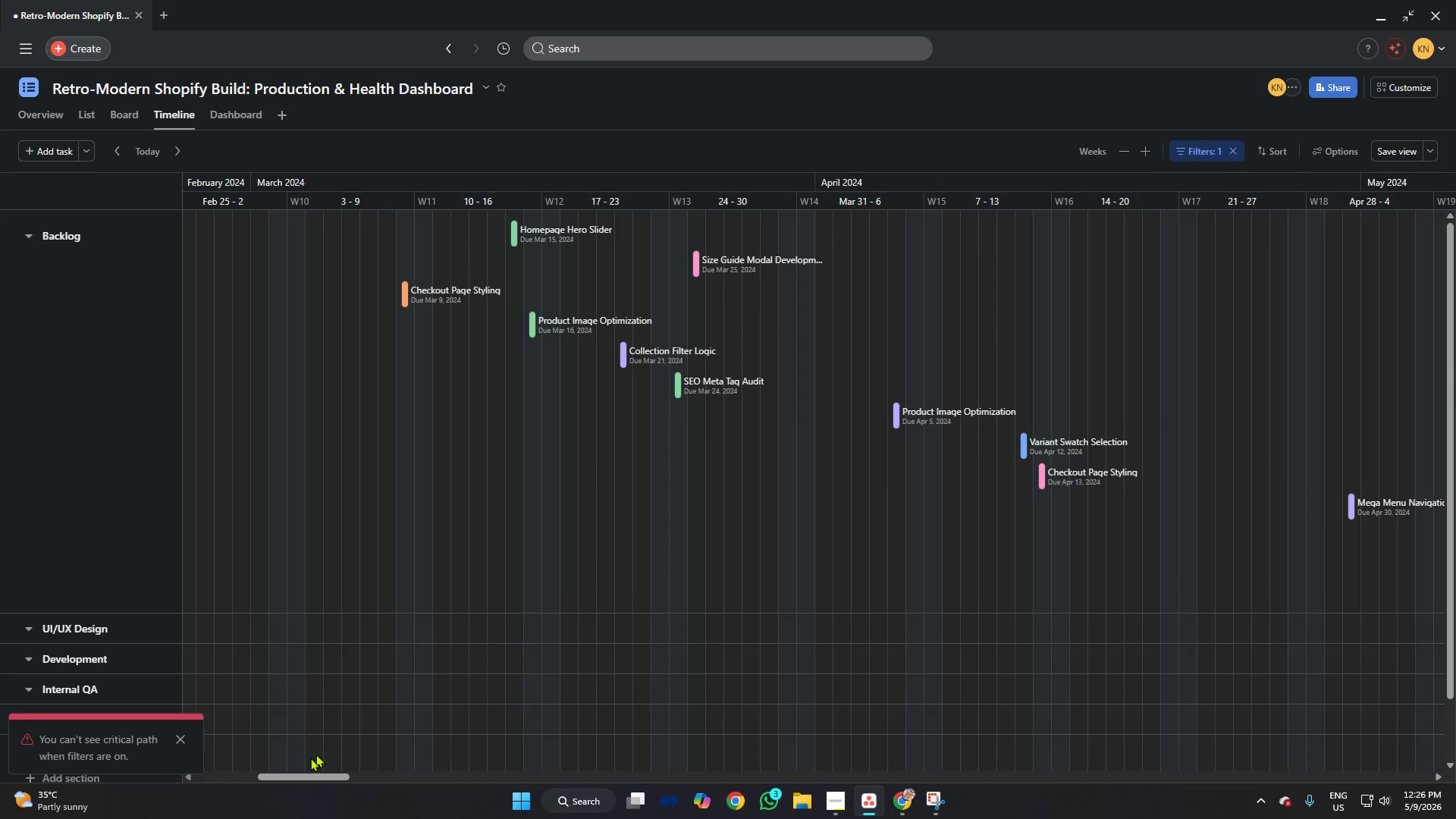 
left_click_drag(start_coordinate=[307, 775], to_coordinate=[319, 776])
 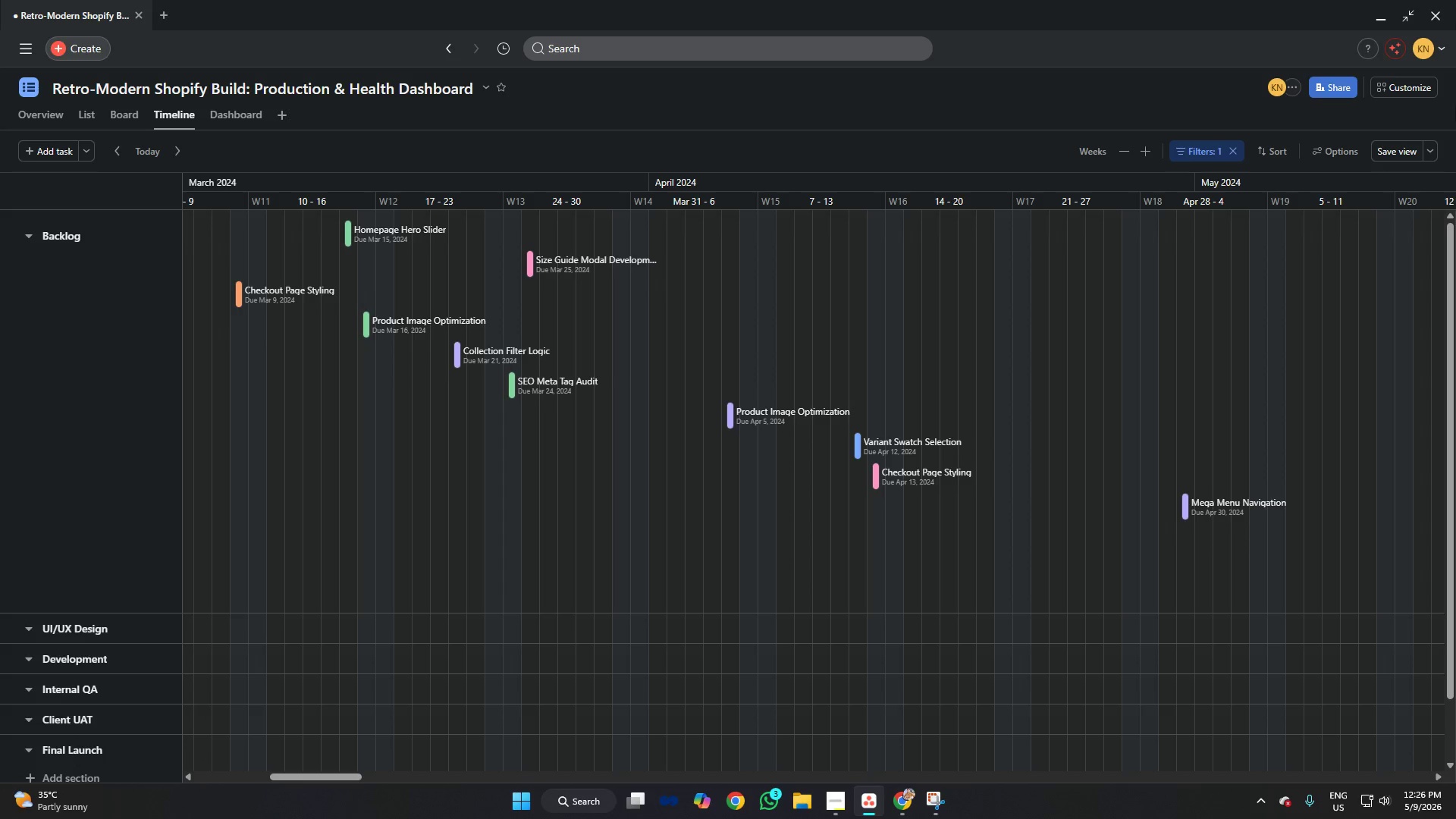 
left_click([1401, 146])
 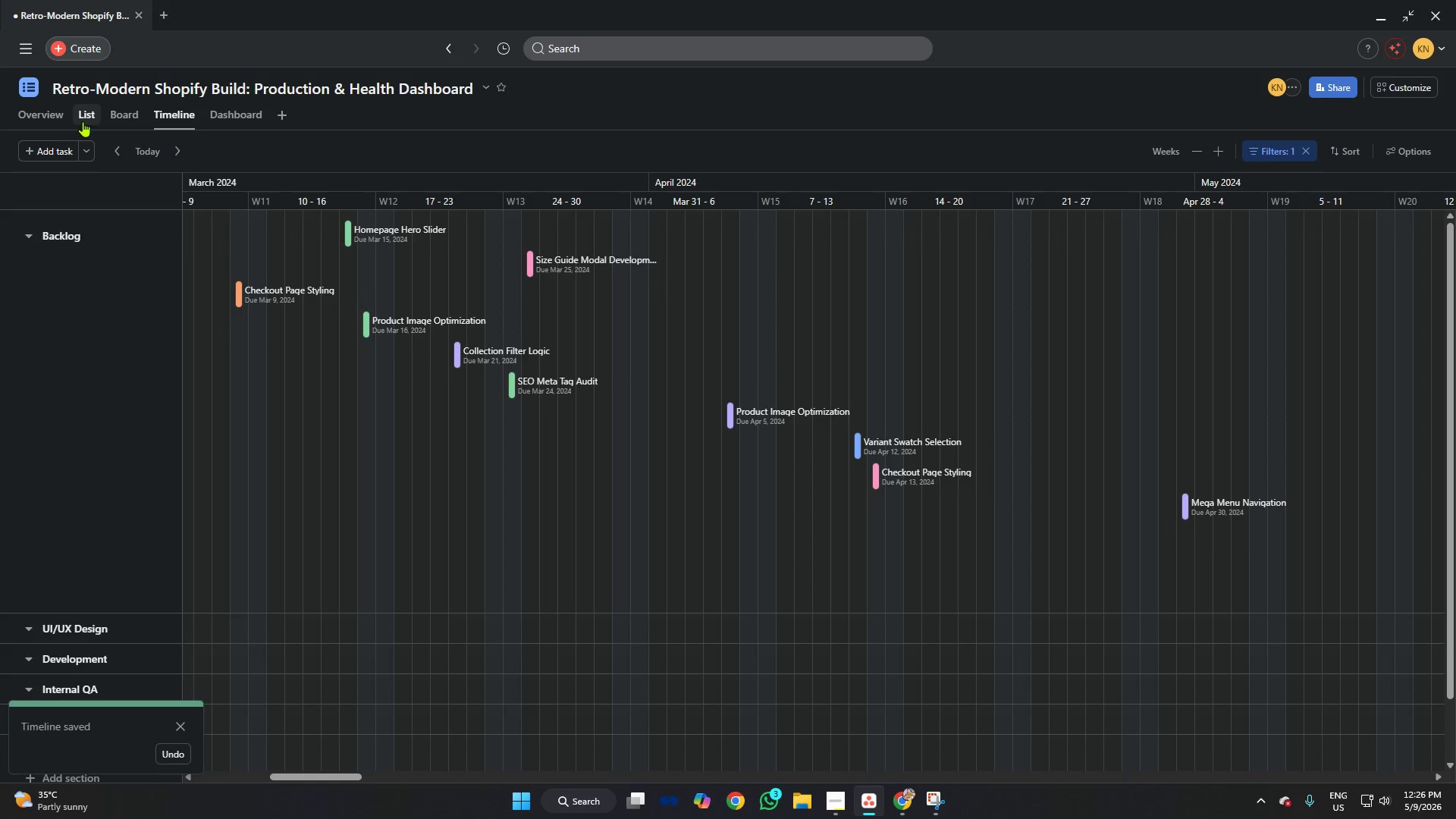 
left_click([133, 105])
 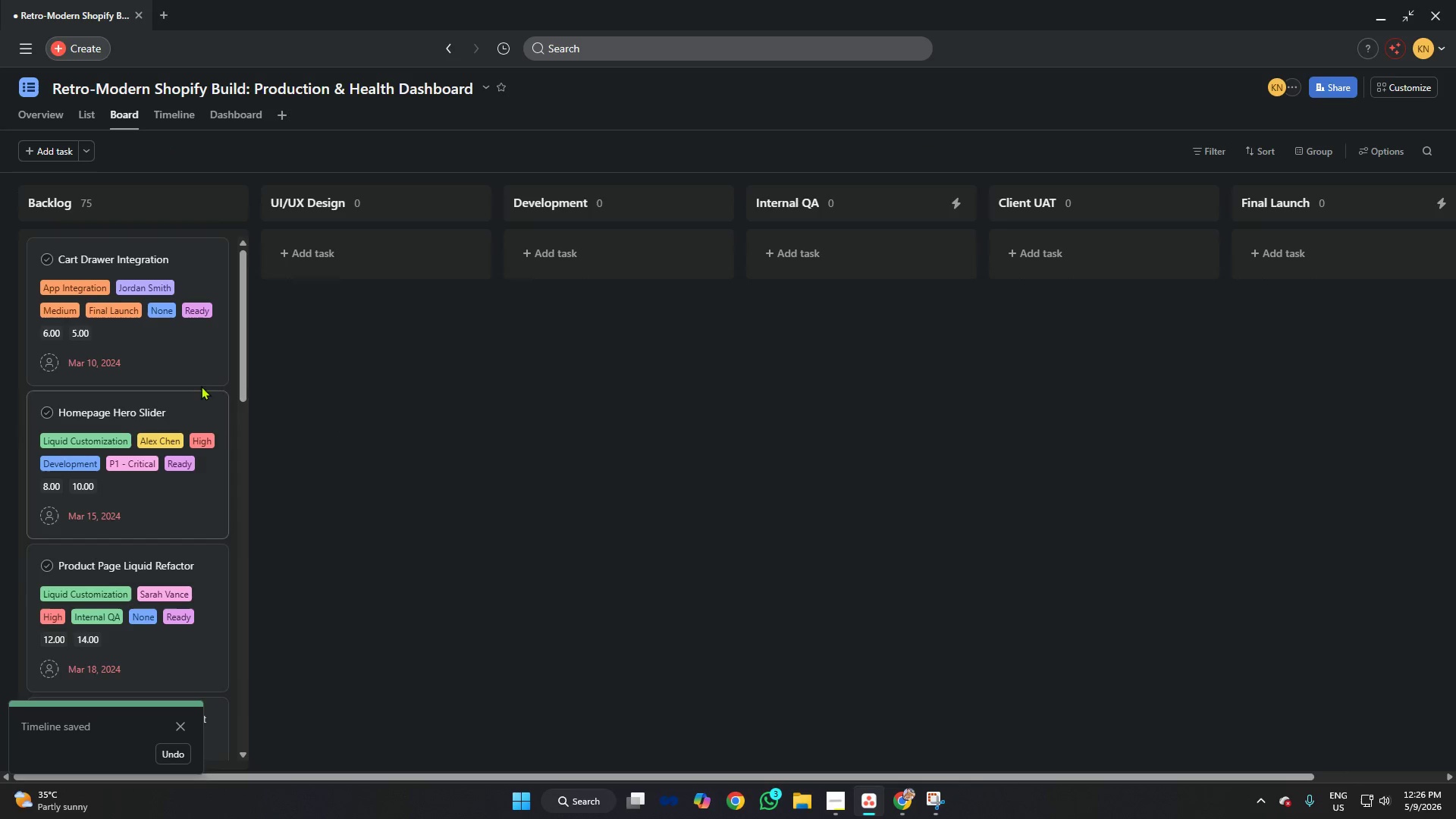 
left_click_drag(start_coordinate=[169, 348], to_coordinate=[905, 309])
 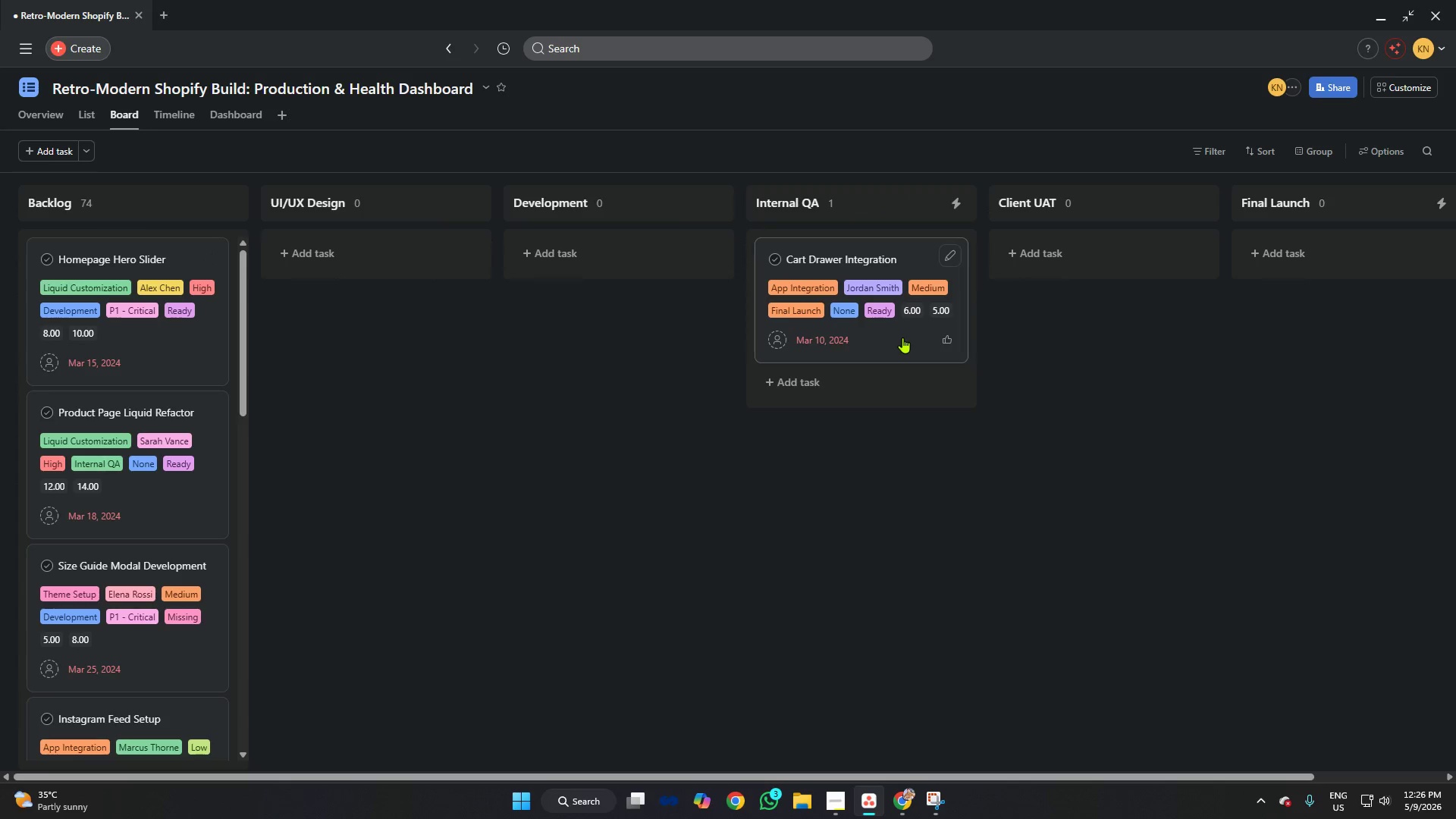 
mouse_move([876, 314])
 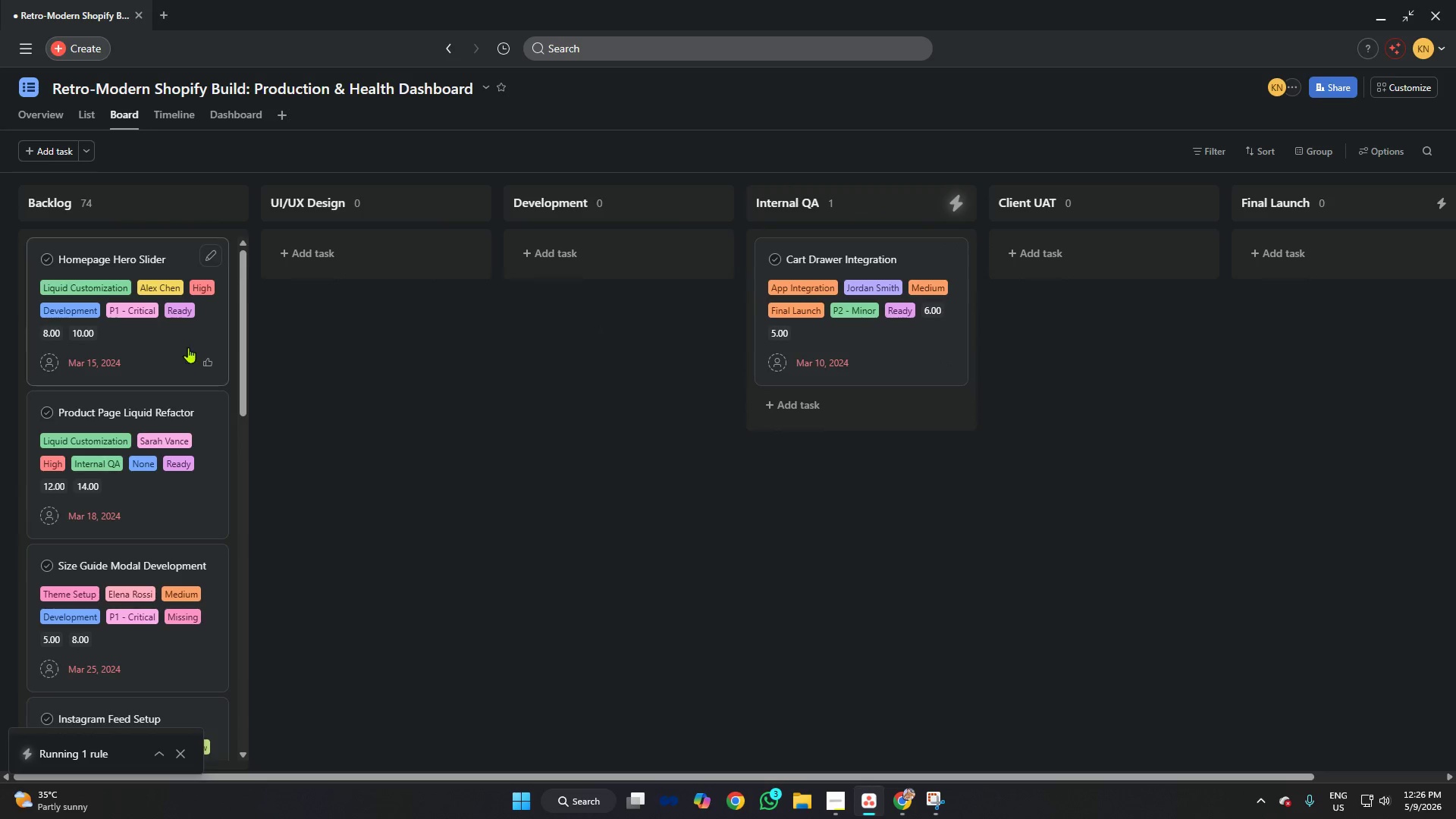 
left_click_drag(start_coordinate=[161, 348], to_coordinate=[881, 368])
 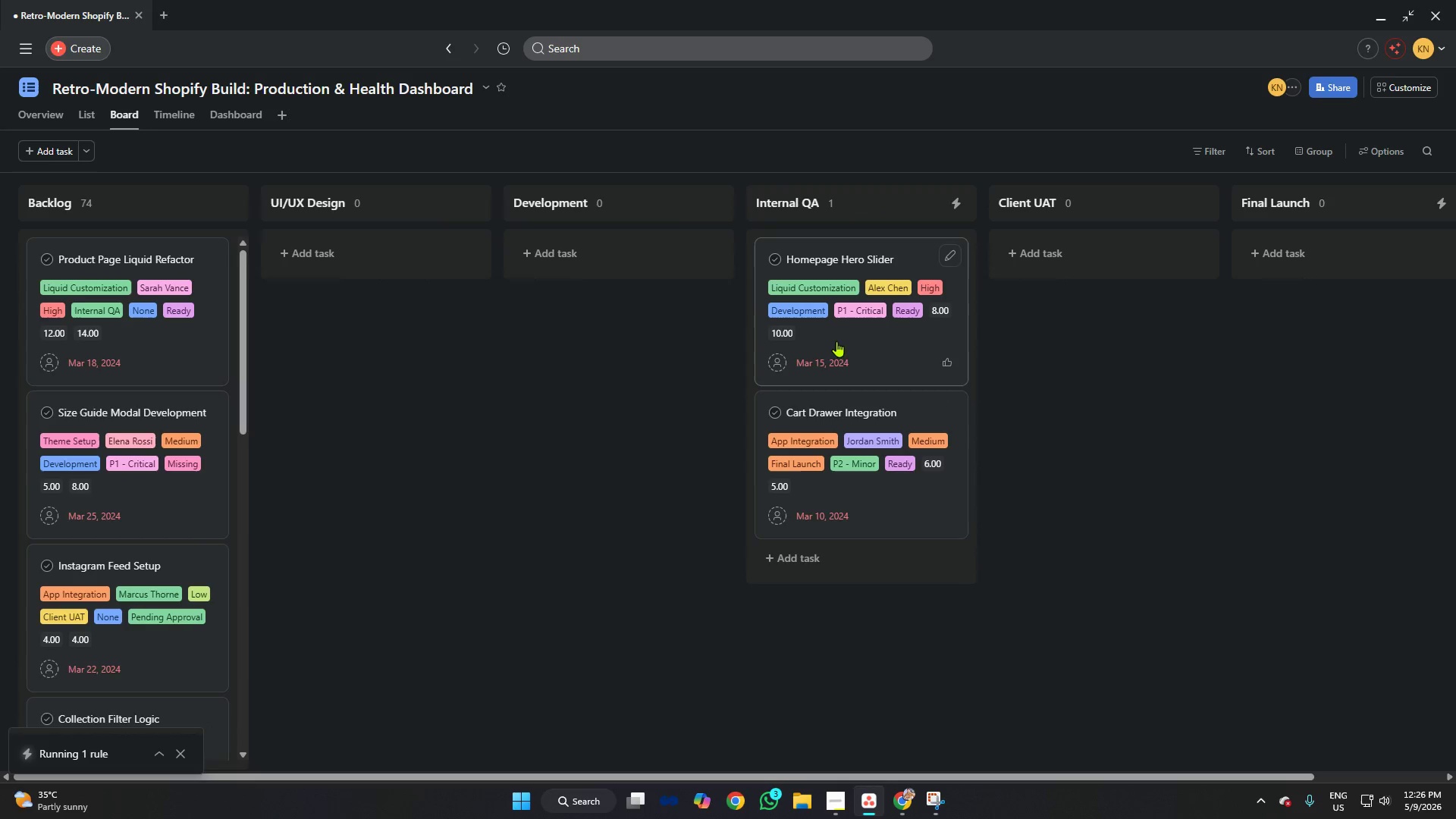 
mouse_move([814, 323])
 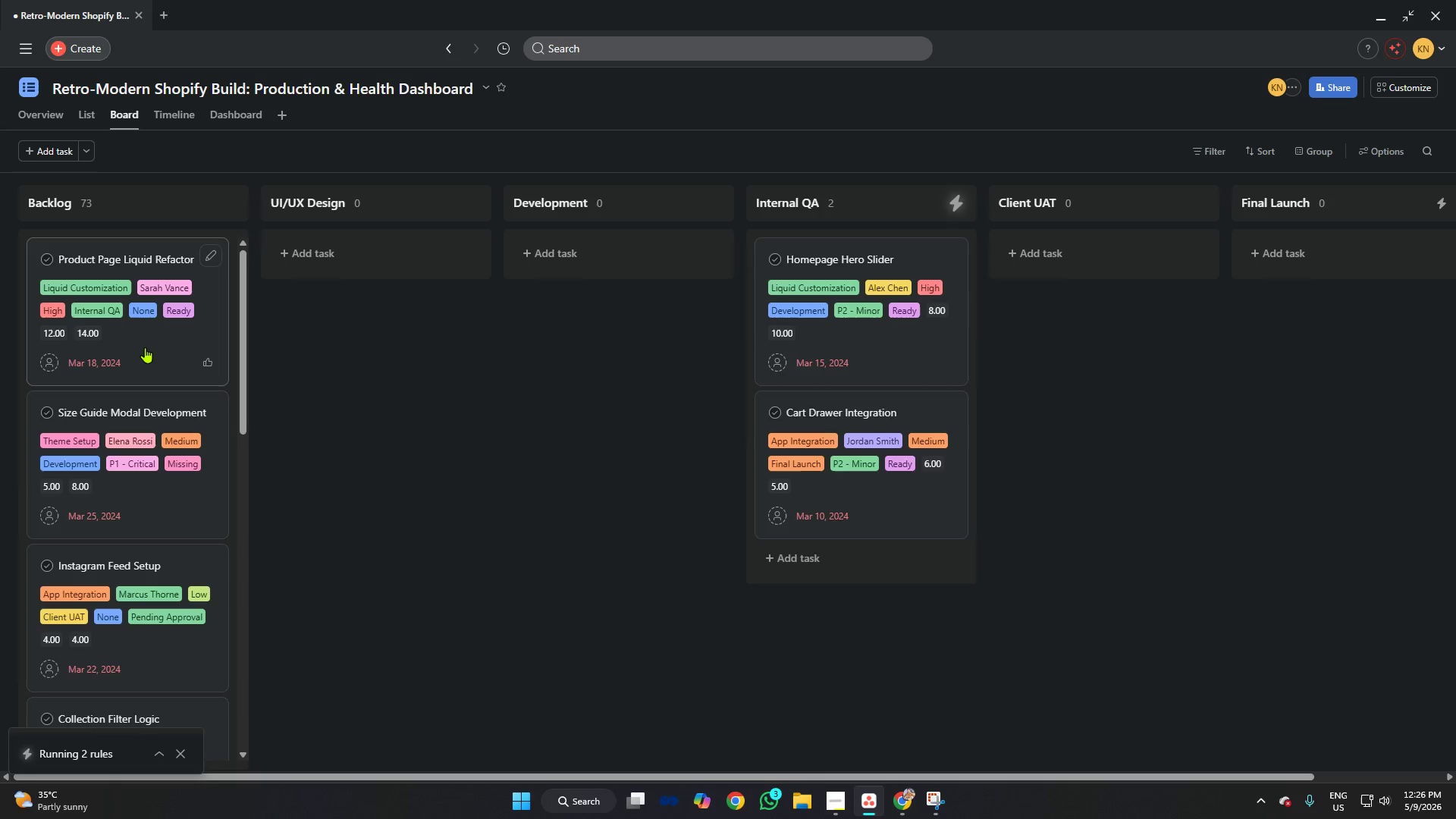 
left_click_drag(start_coordinate=[146, 347], to_coordinate=[228, 347])
 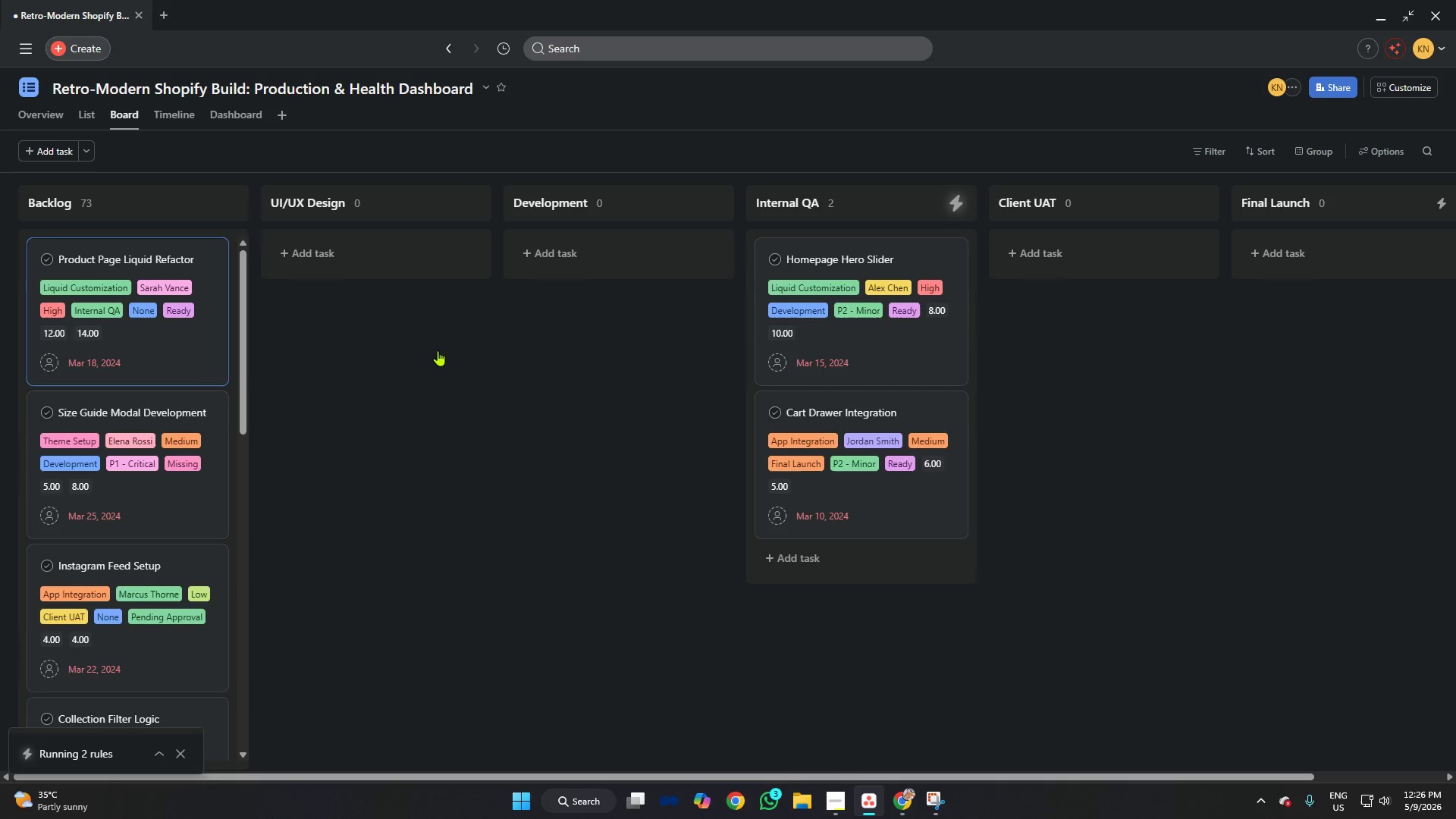 
left_click_drag(start_coordinate=[403, 348], to_coordinate=[782, 357])
 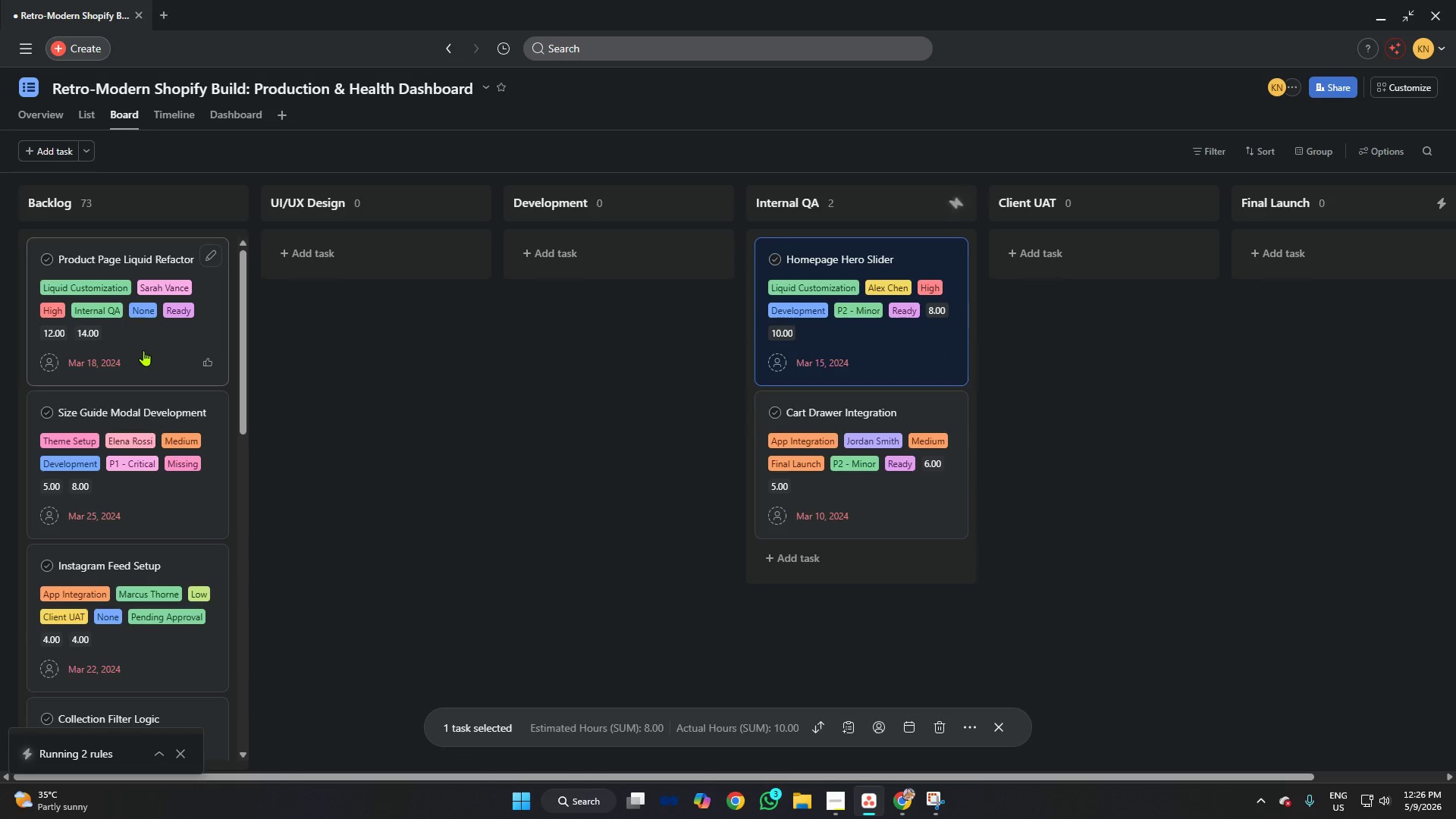 
left_click_drag(start_coordinate=[143, 350], to_coordinate=[862, 352])
 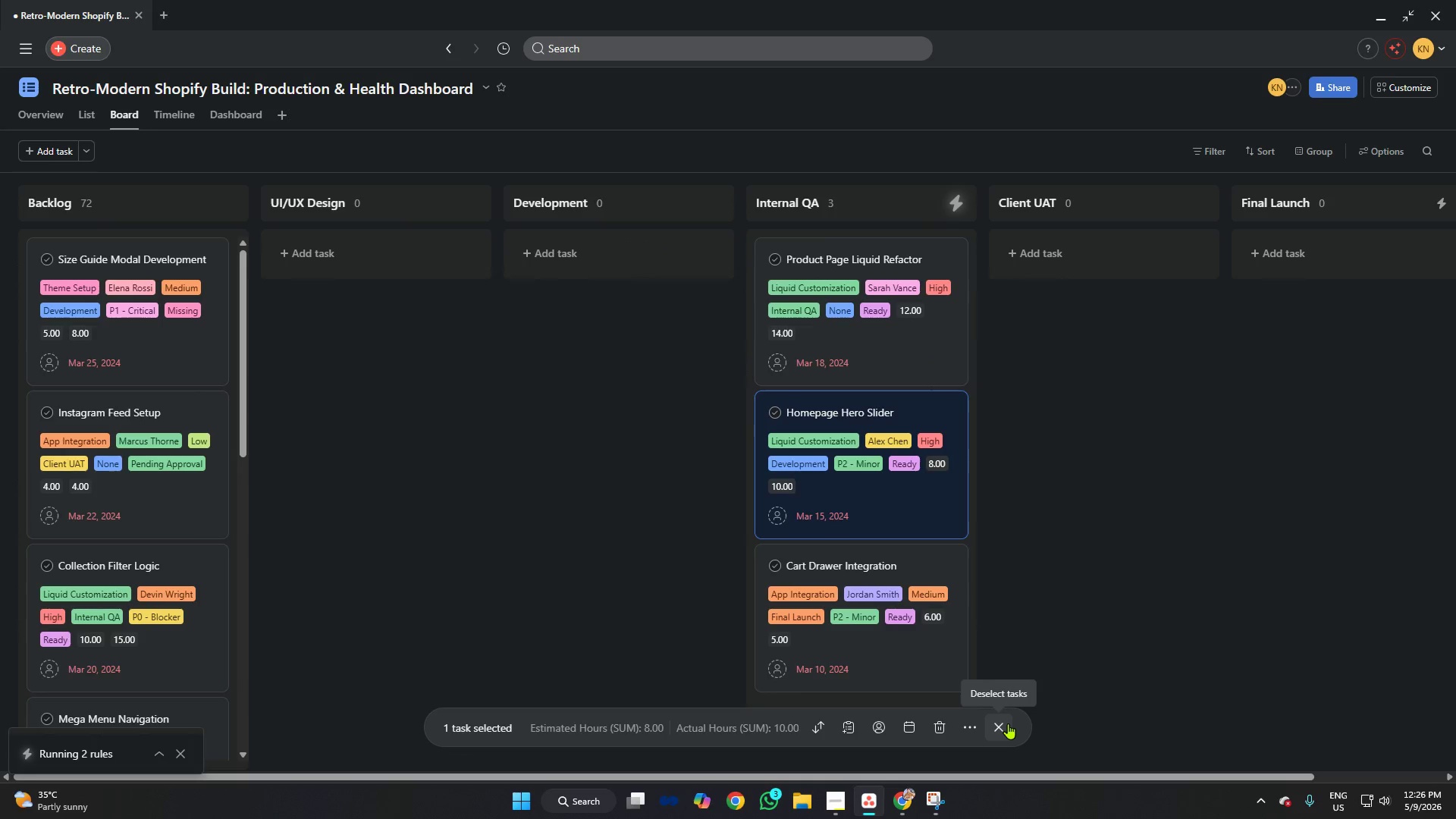 
left_click([1008, 723])
 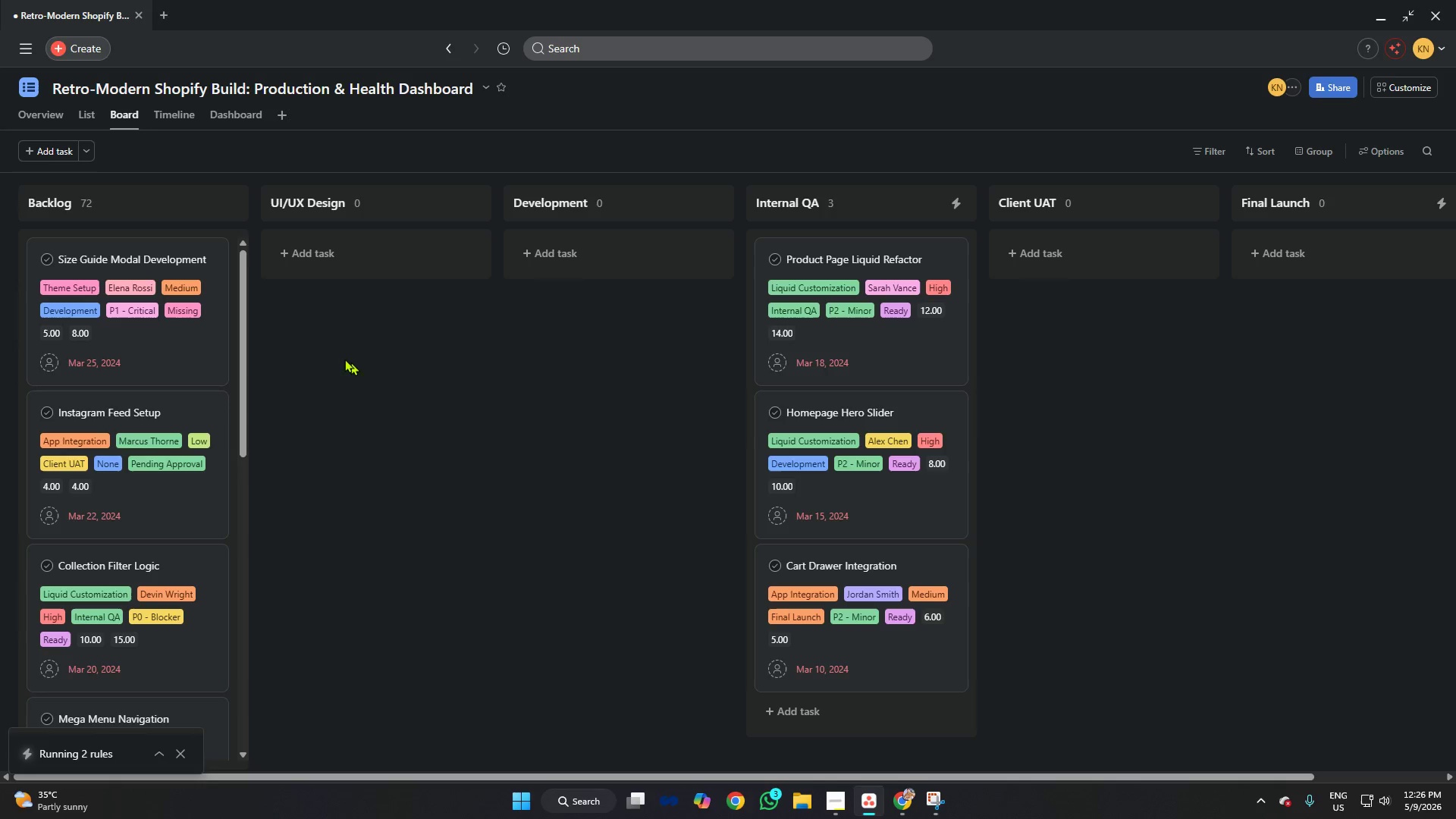 
left_click([147, 344])
 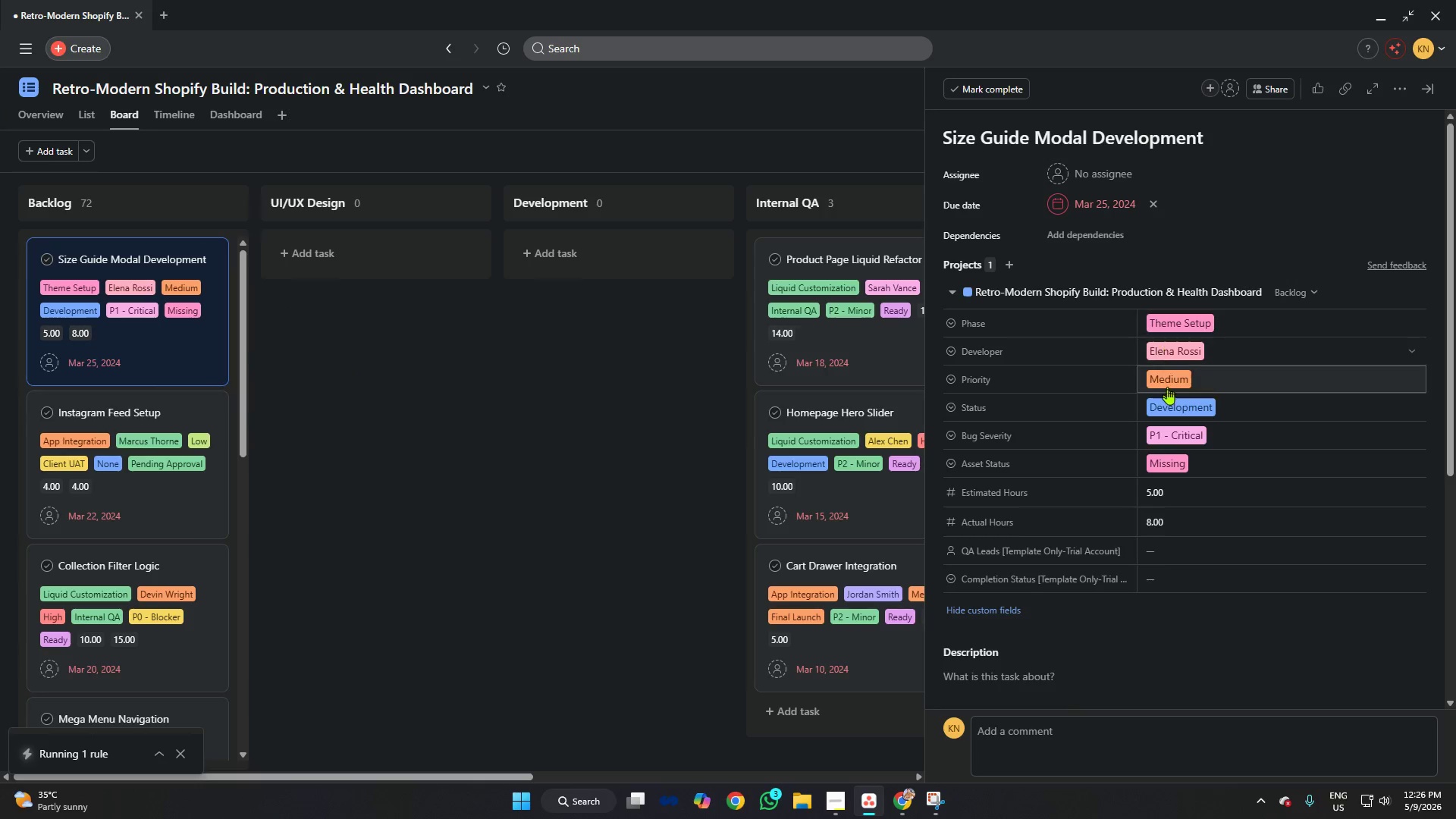 
left_click([1176, 433])
 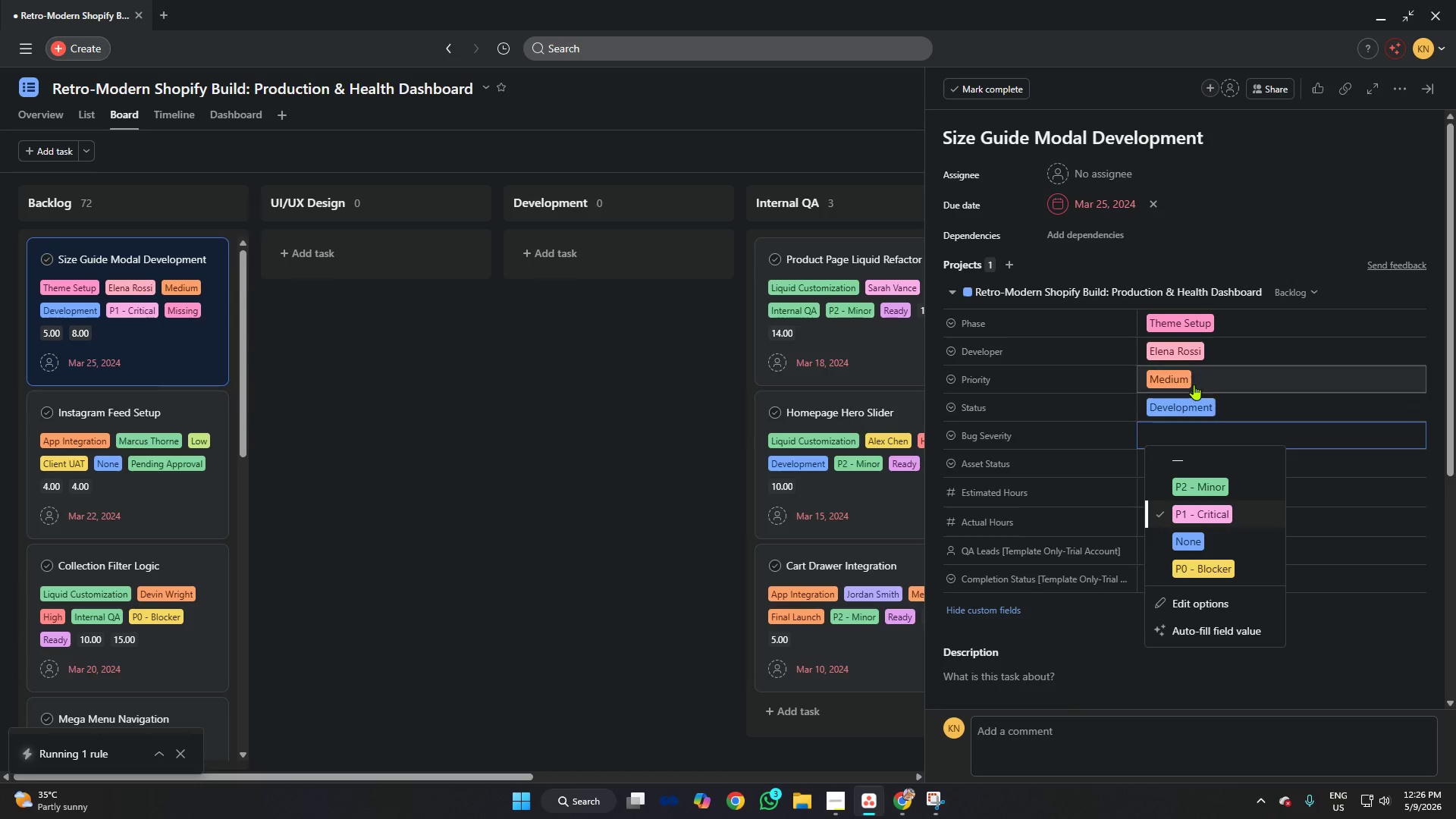 
left_click([1194, 402])
 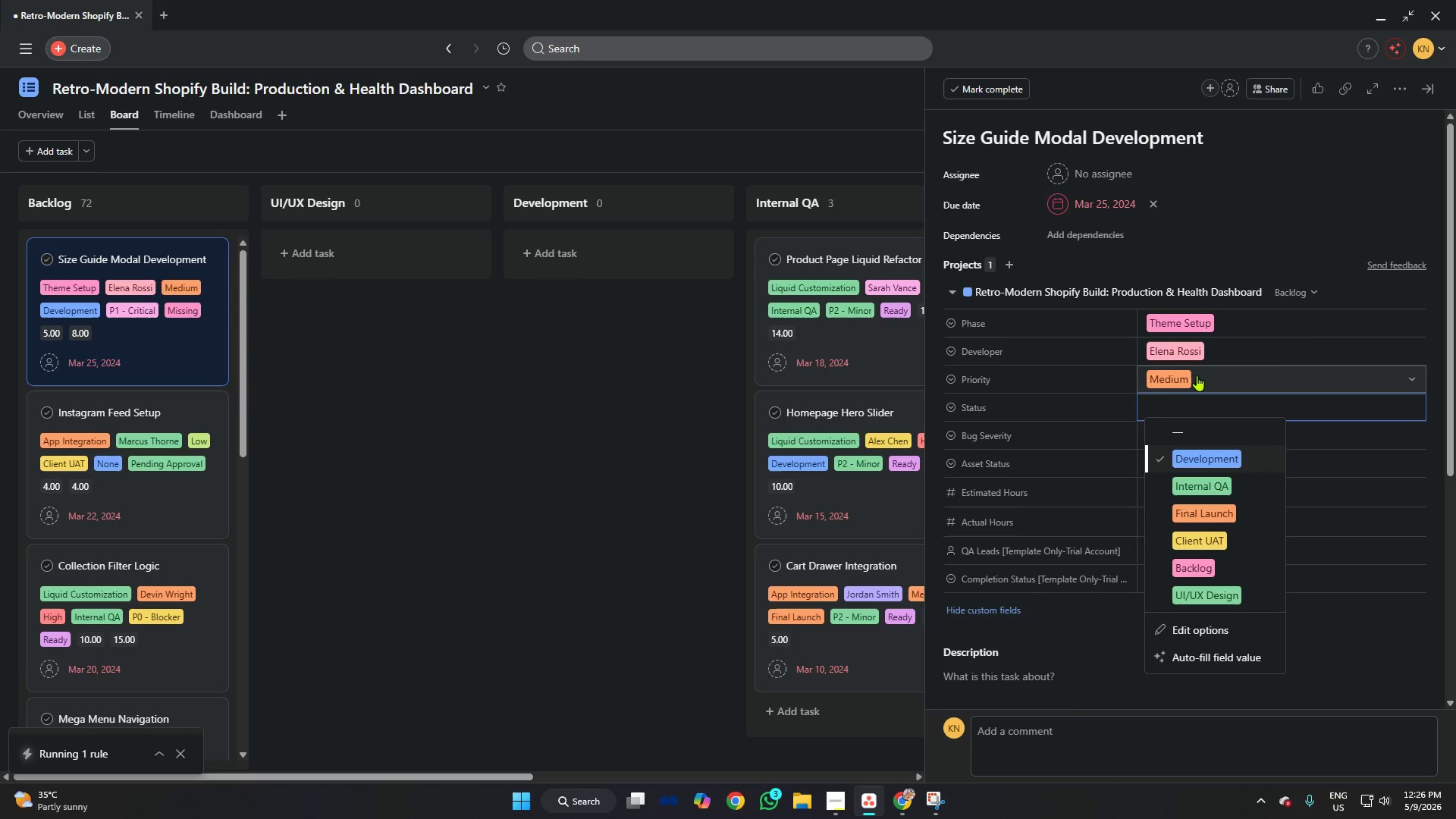 
left_click([1197, 375])
 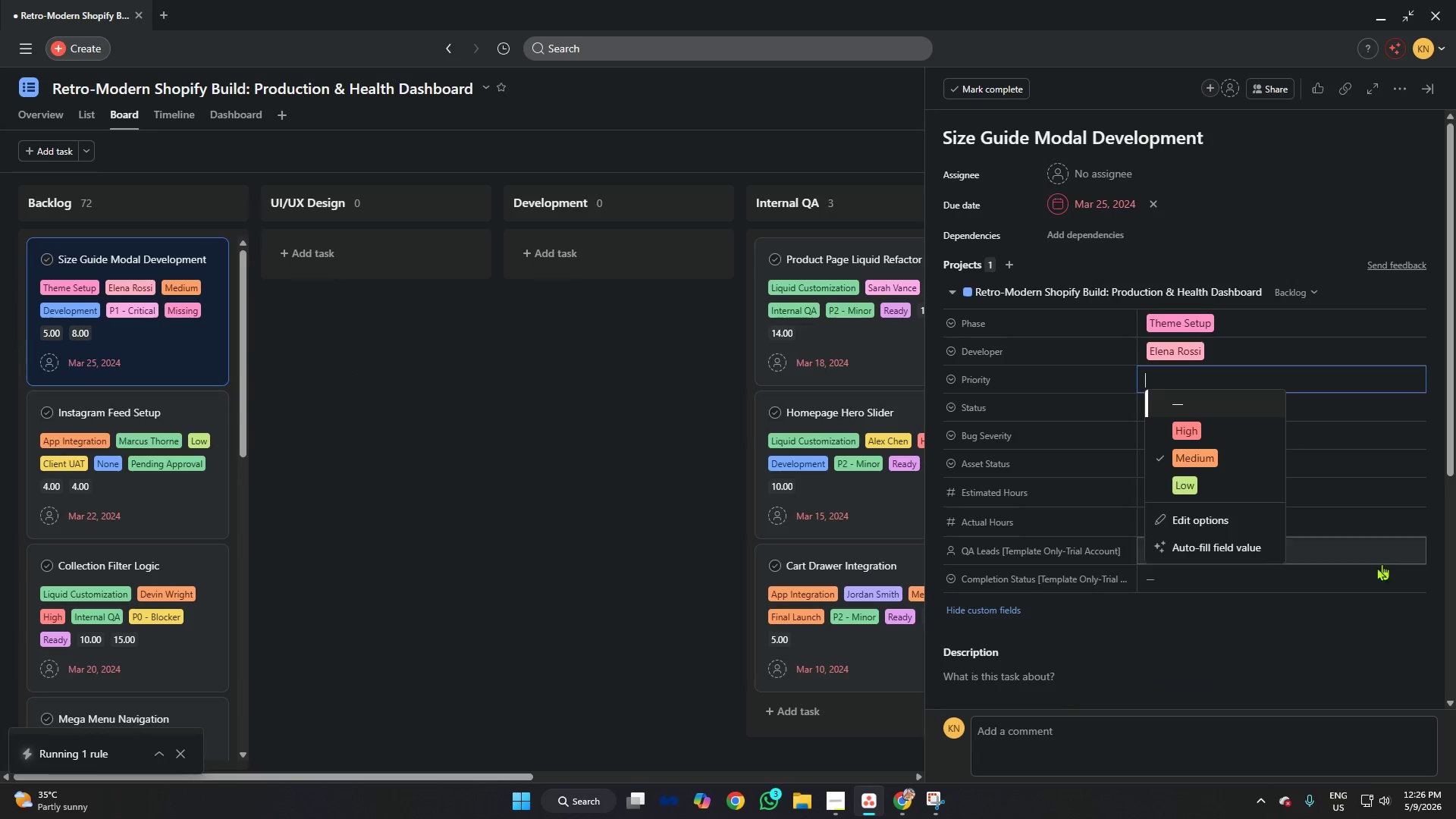 
left_click([1316, 583])
 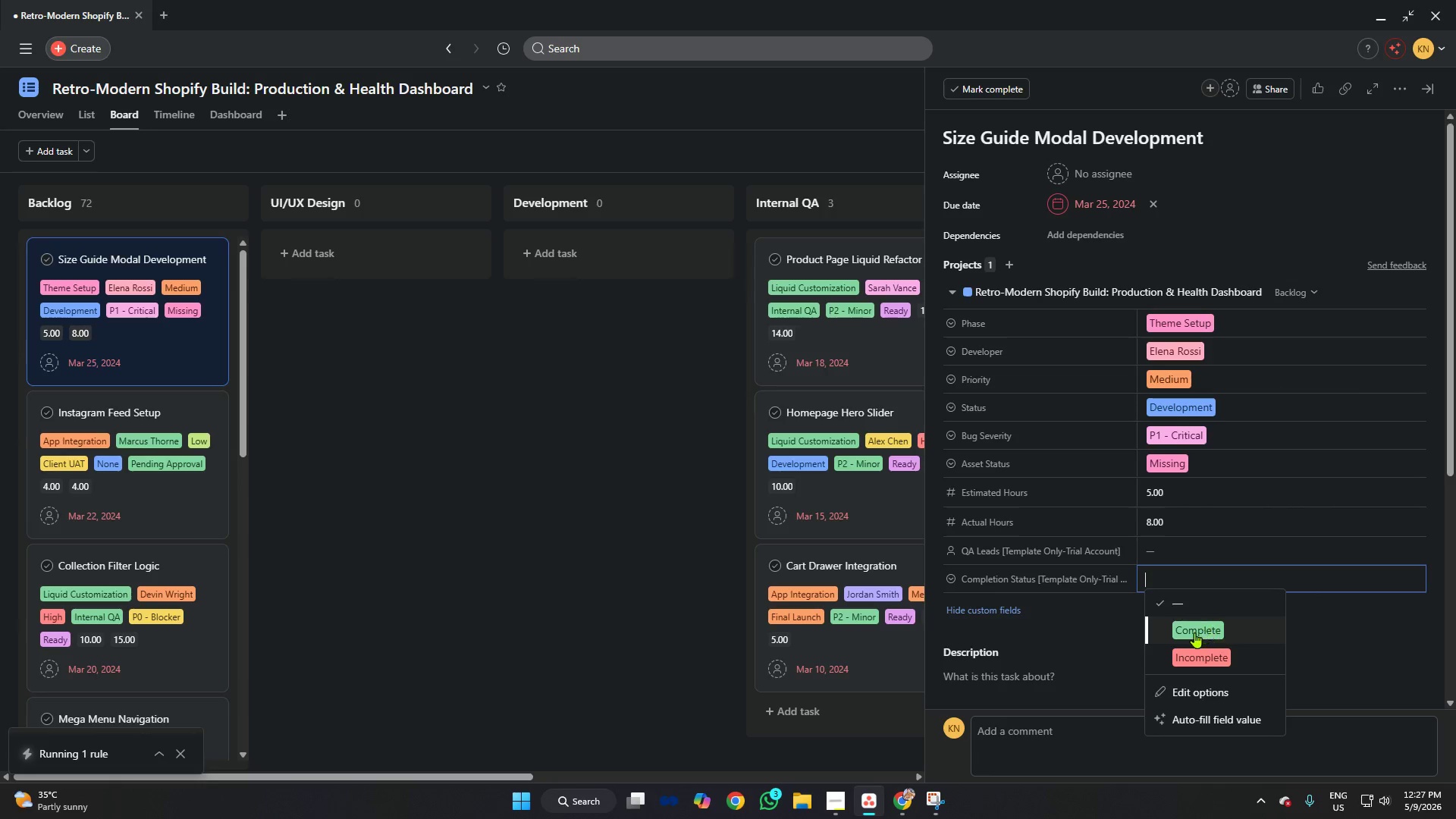 
left_click([1193, 632])
 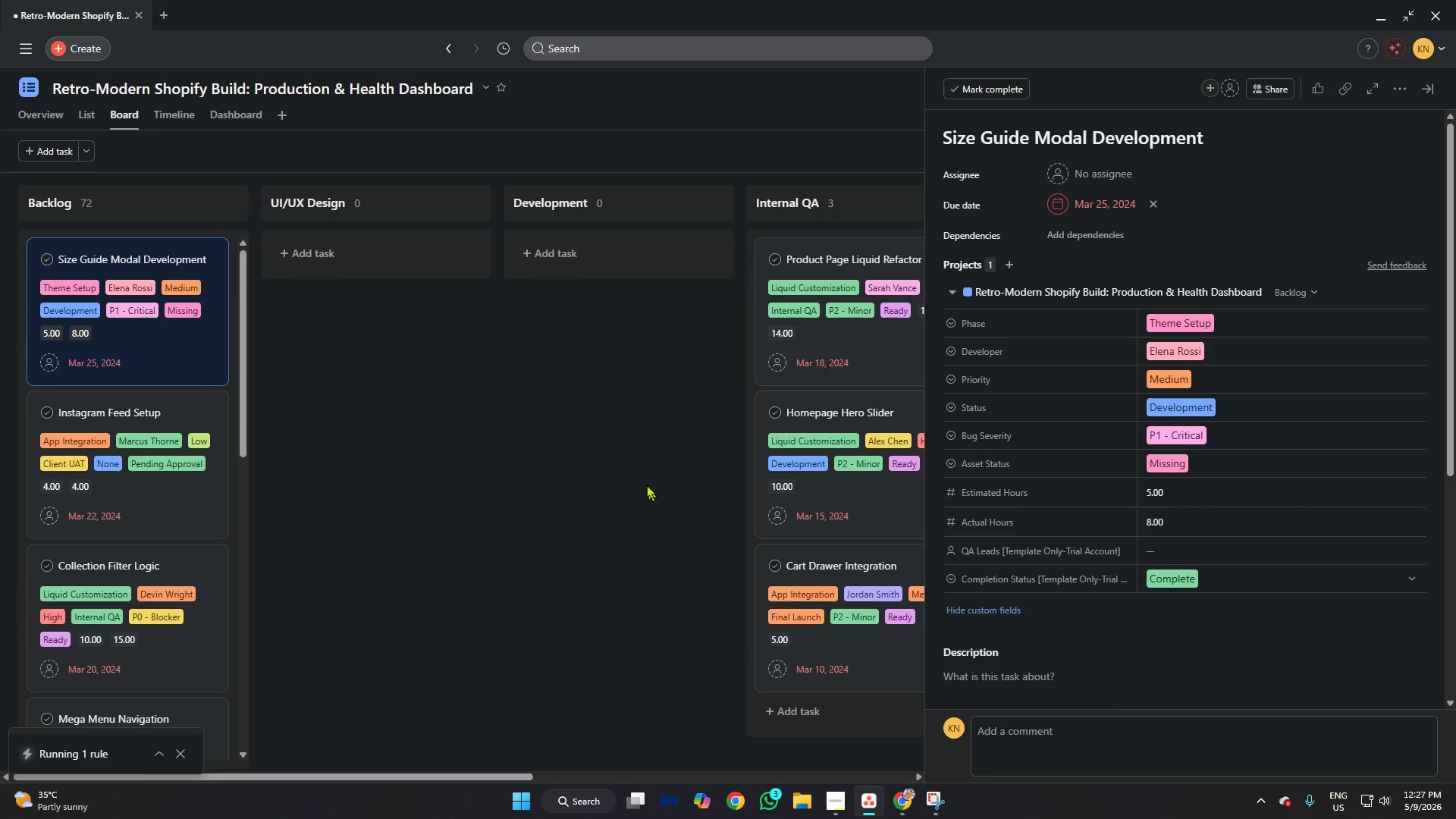 
left_click([636, 474])
 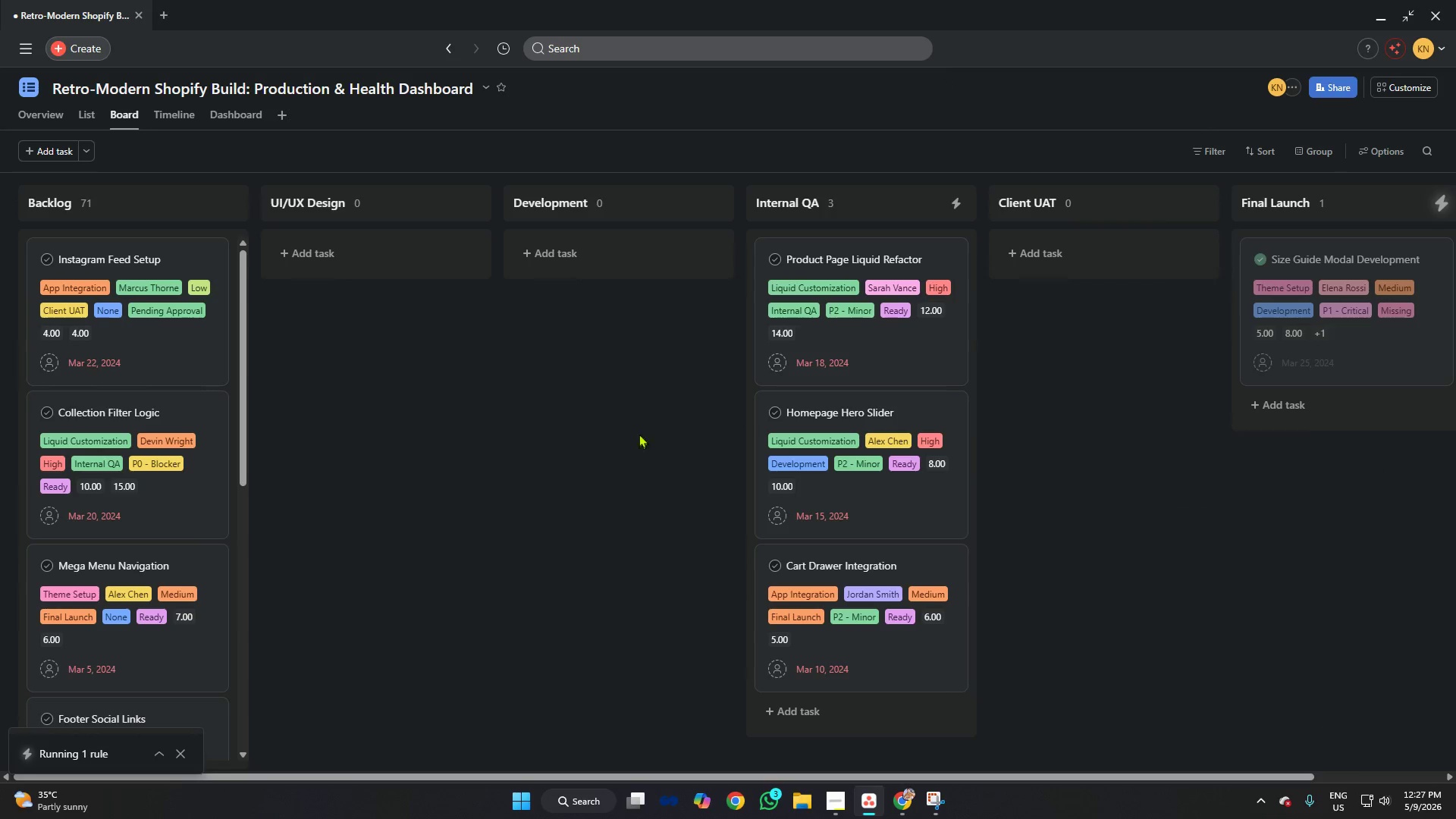 
left_click([144, 340])
 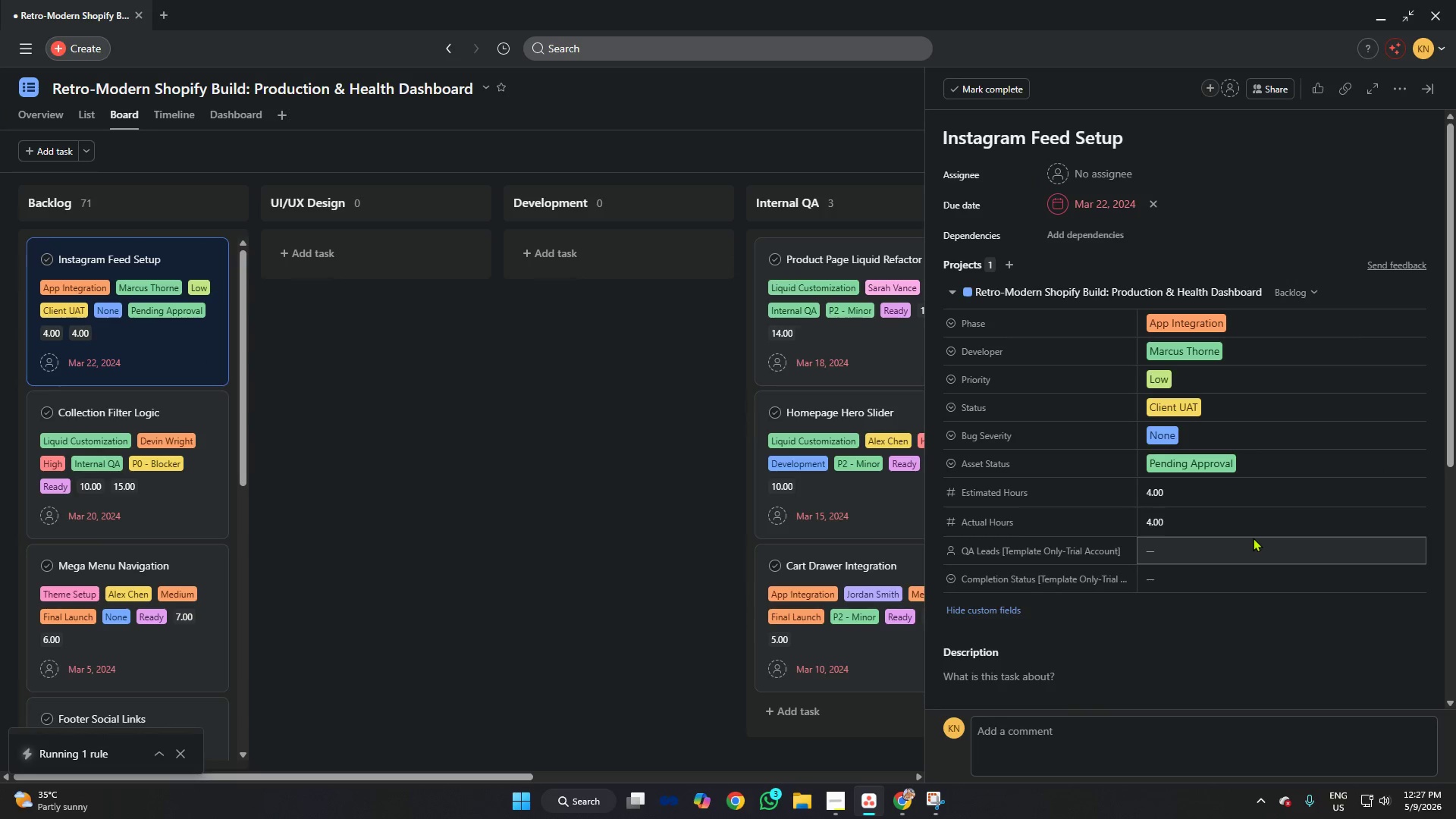 
left_click([1207, 582])
 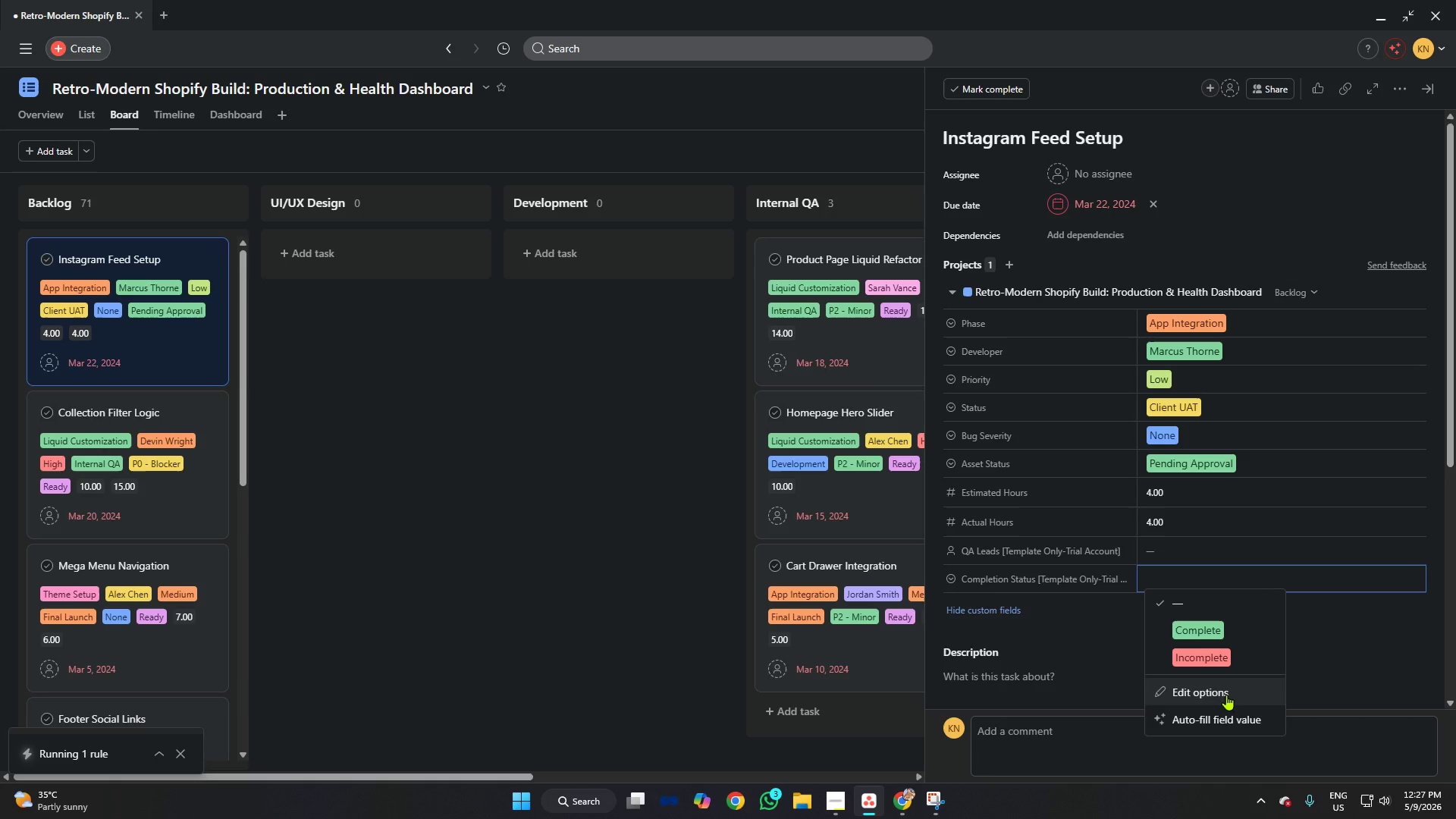 
left_click([1216, 624])
 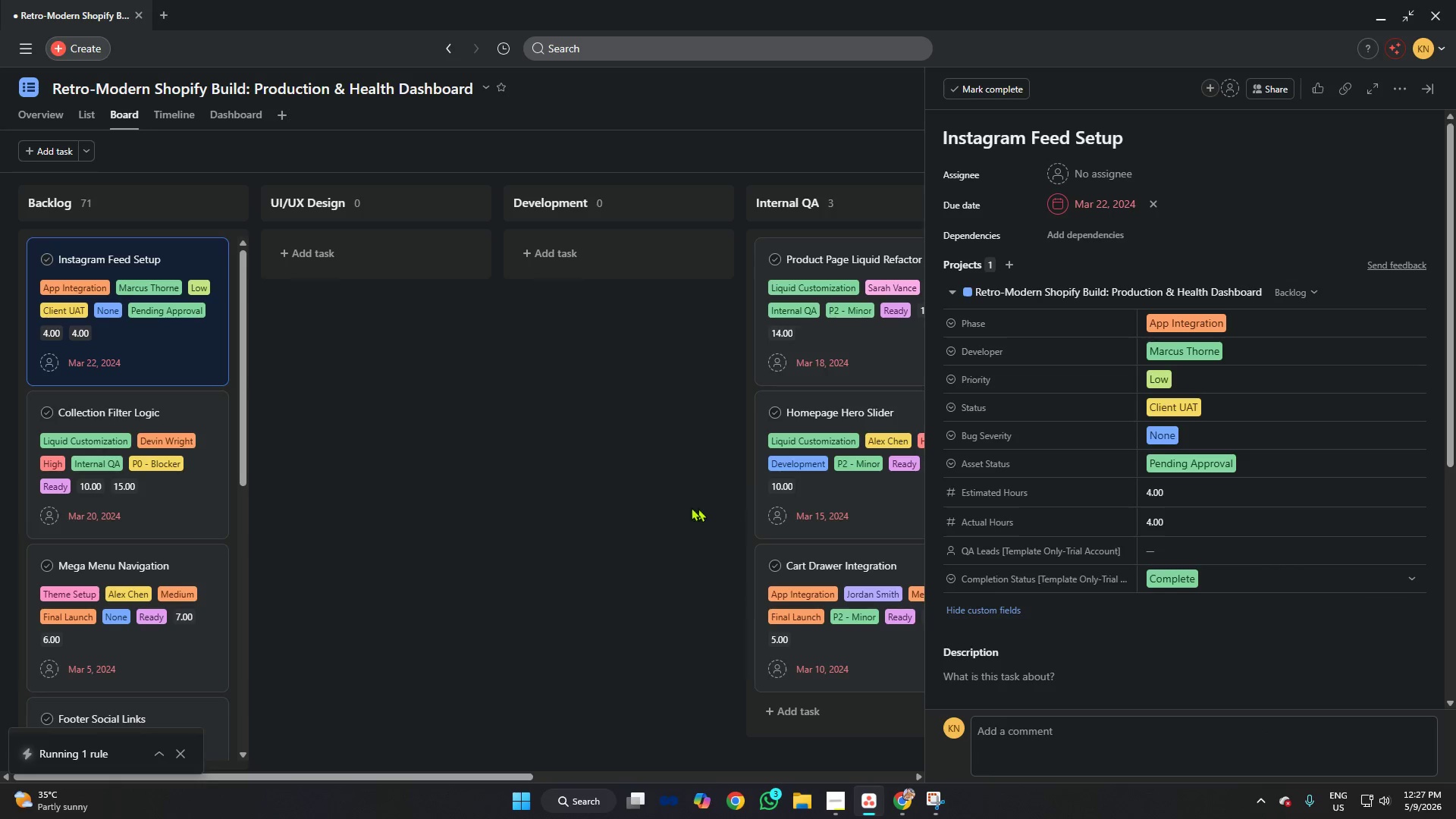 
left_click([647, 500])
 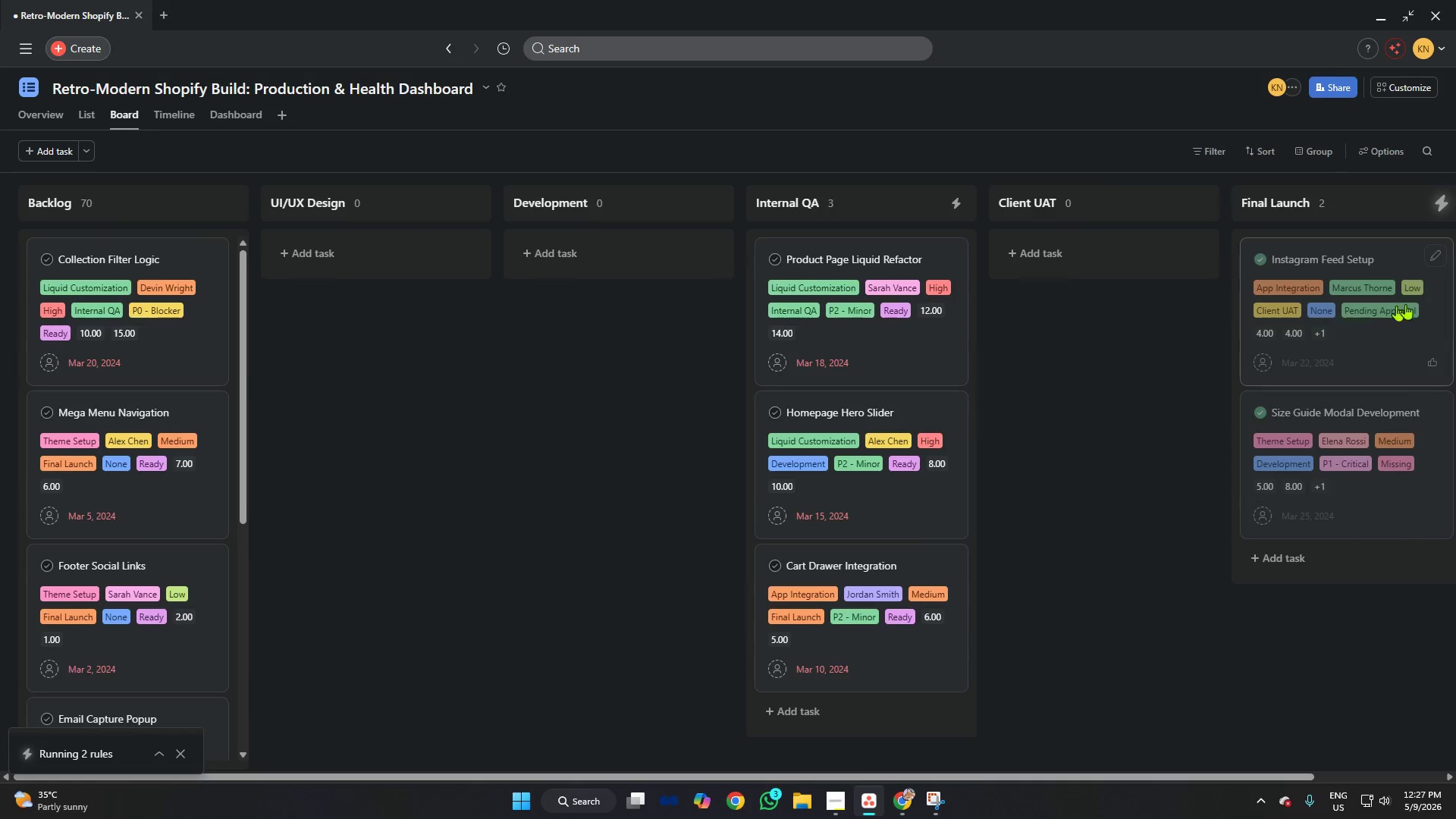 
wait(5.02)
 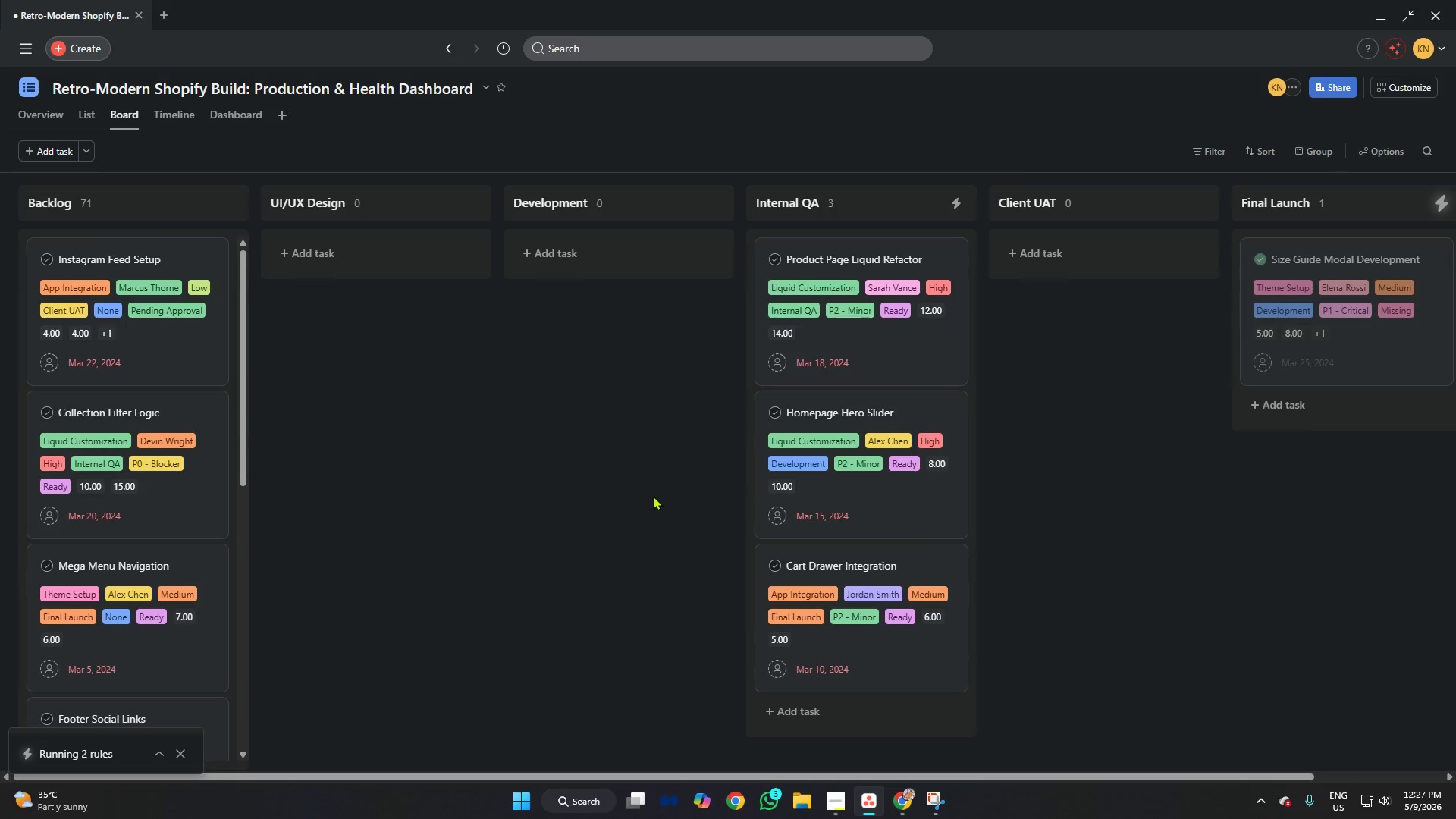 
left_click([1416, 85])
 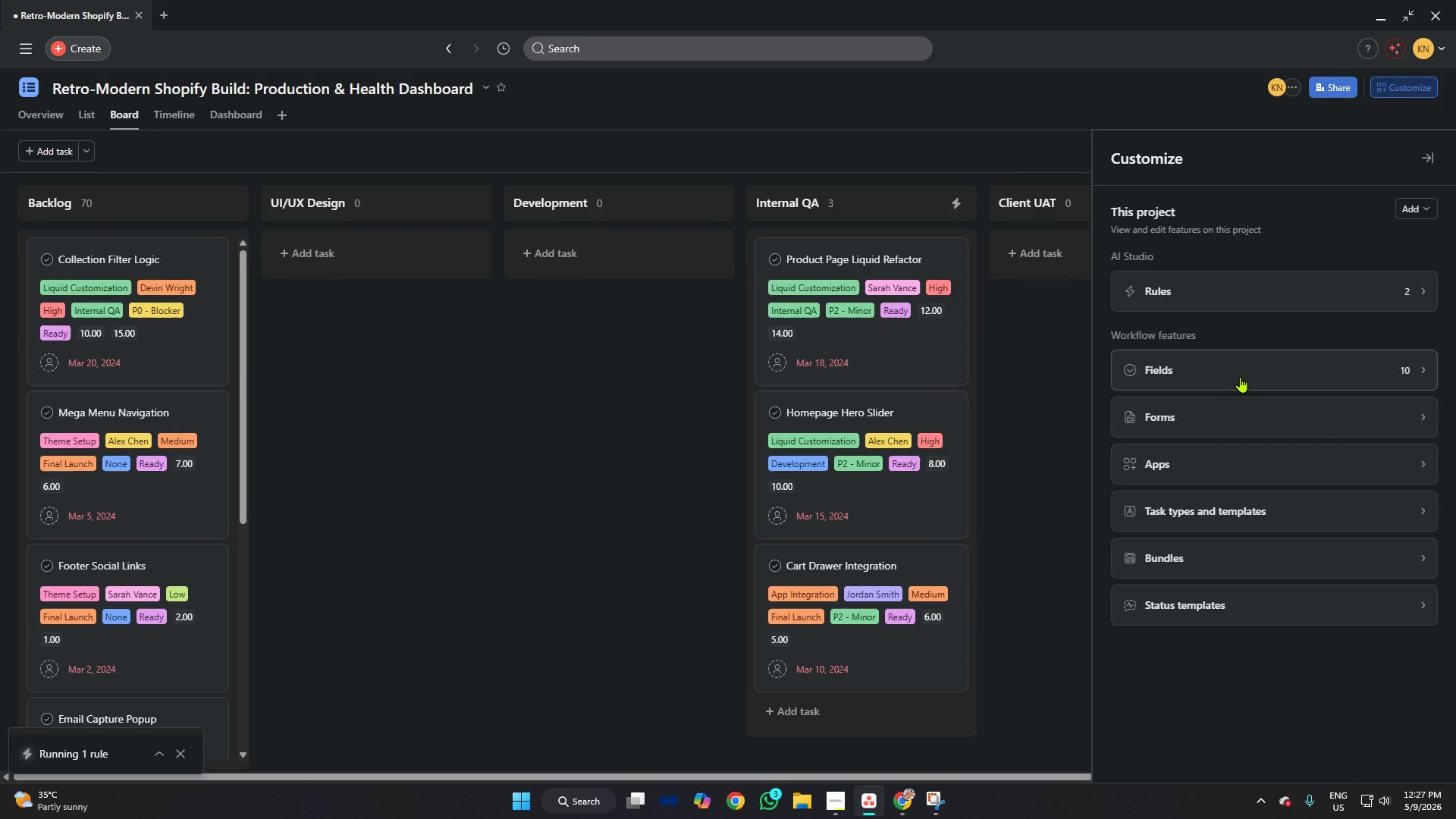 
left_click([1240, 377])
 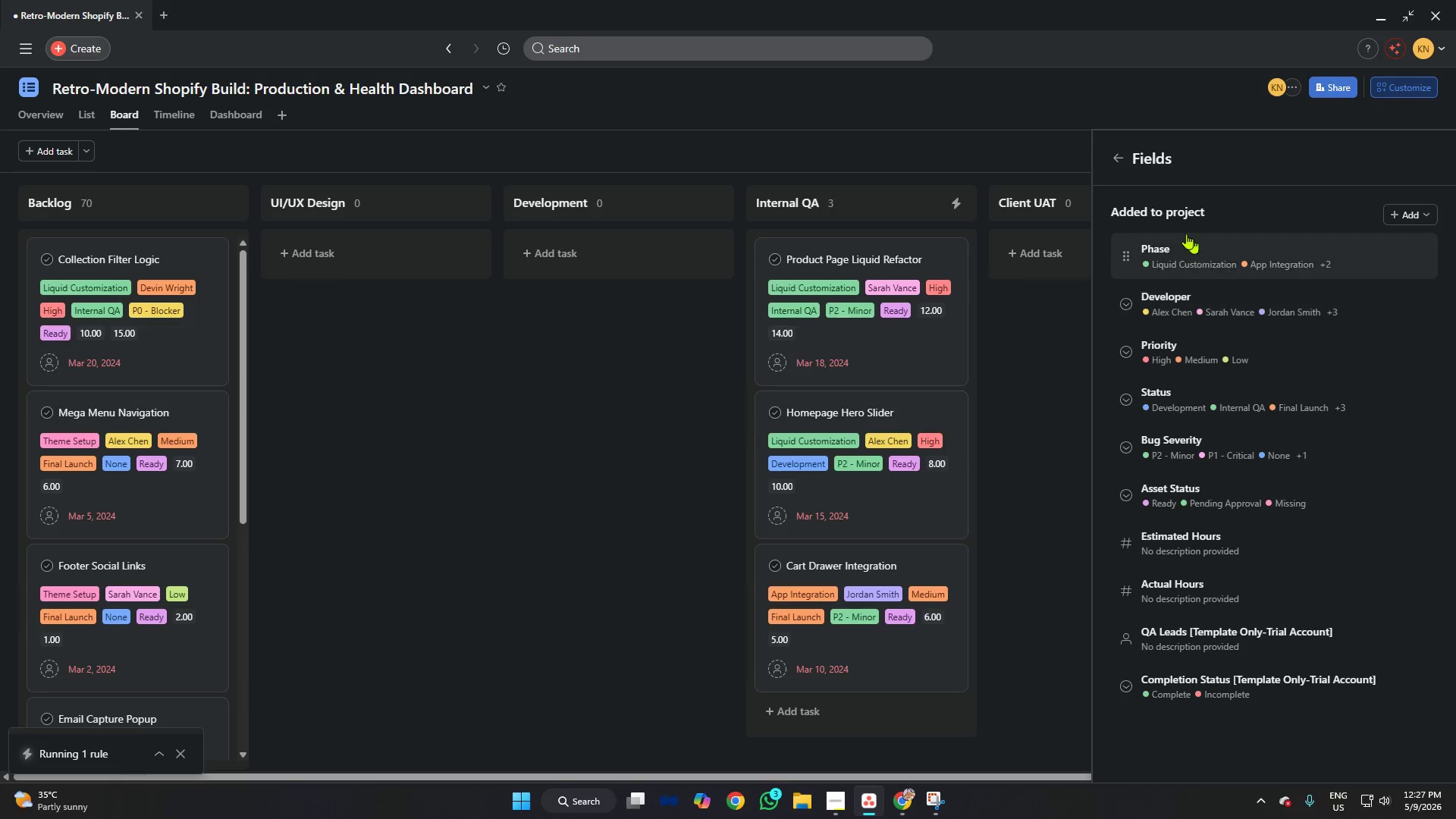 
left_click([1067, 137])
 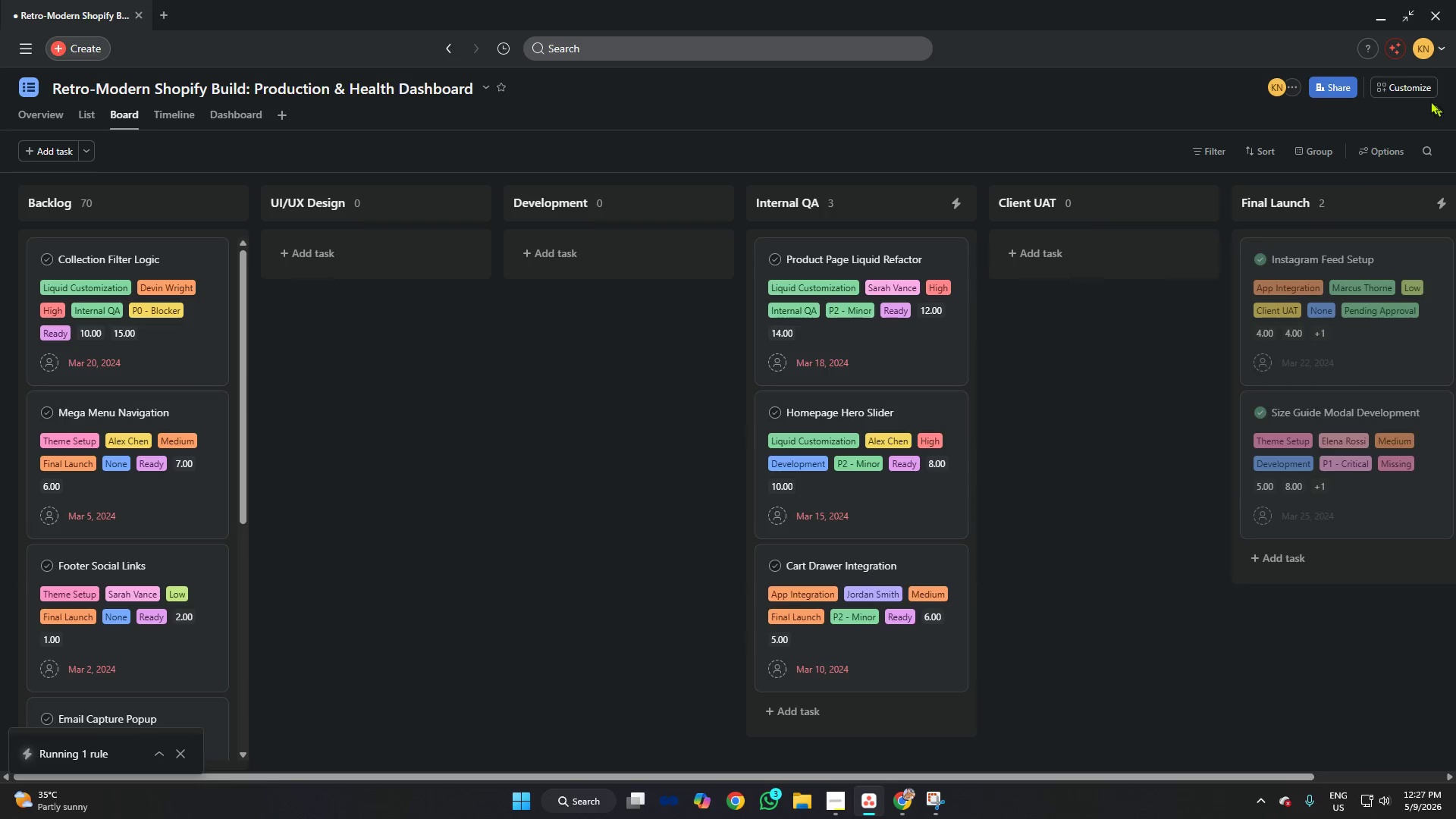 
left_click([1408, 86])